 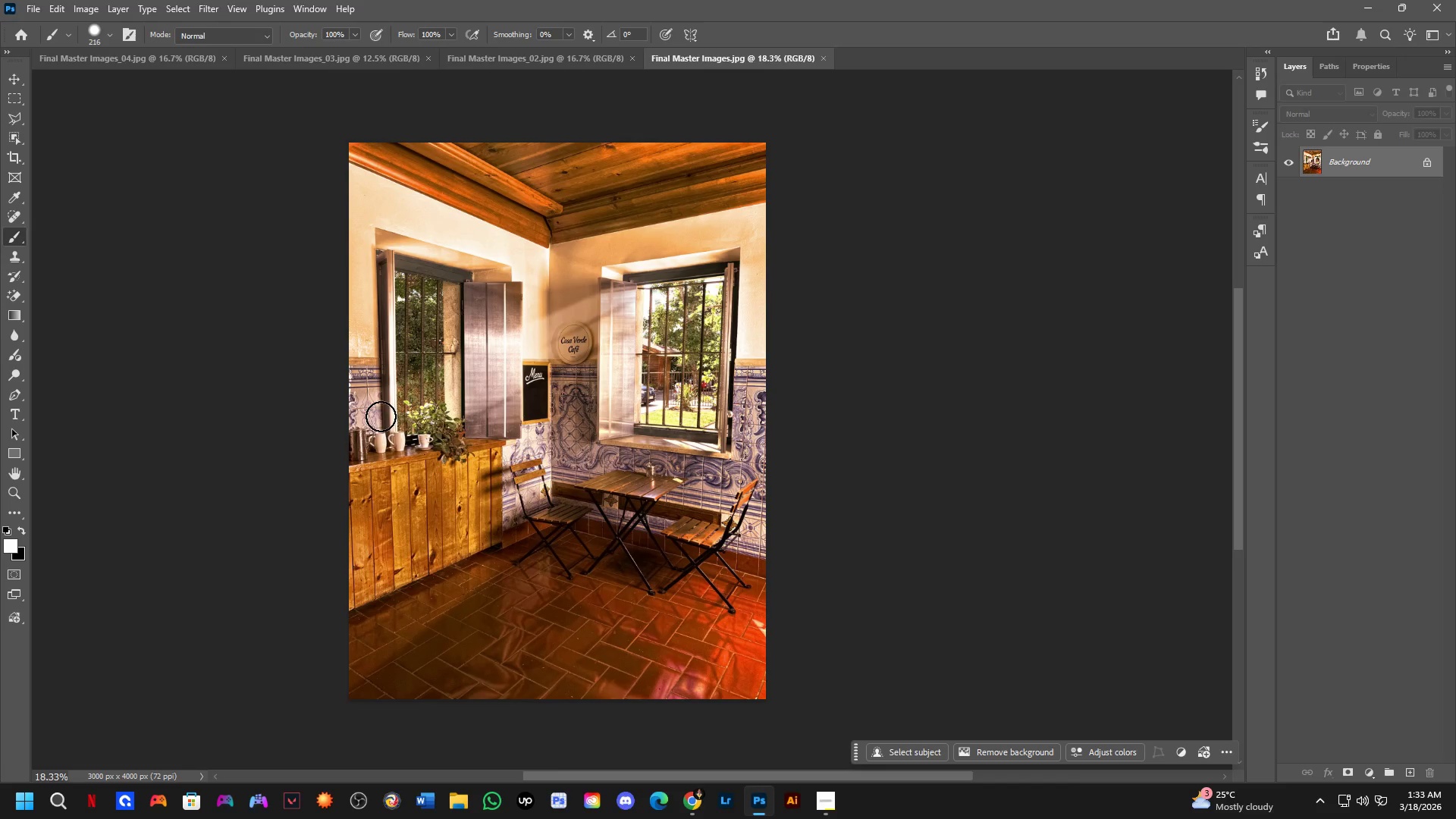 
left_click([463, 789])
 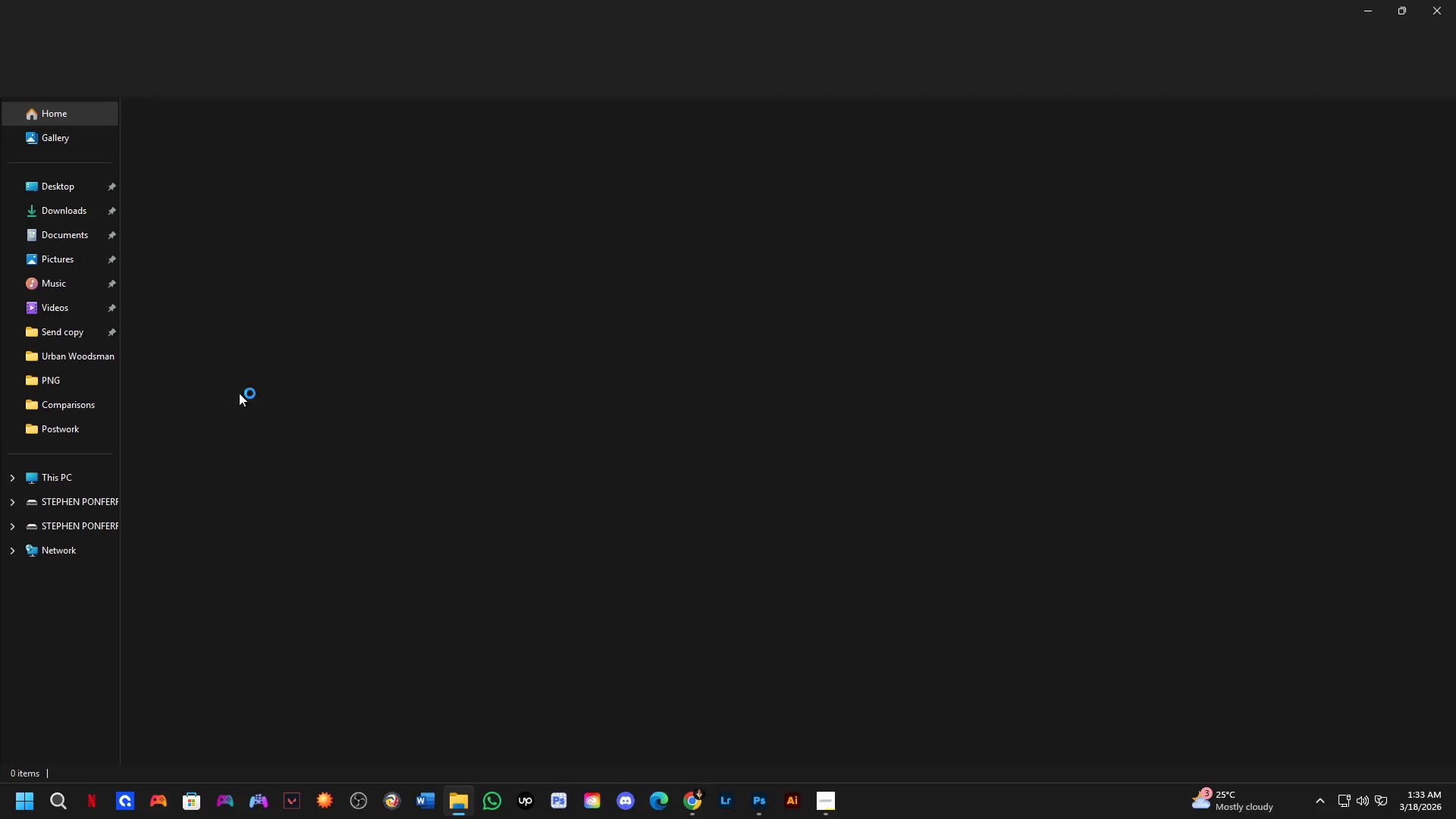 
left_click([74, 218])
 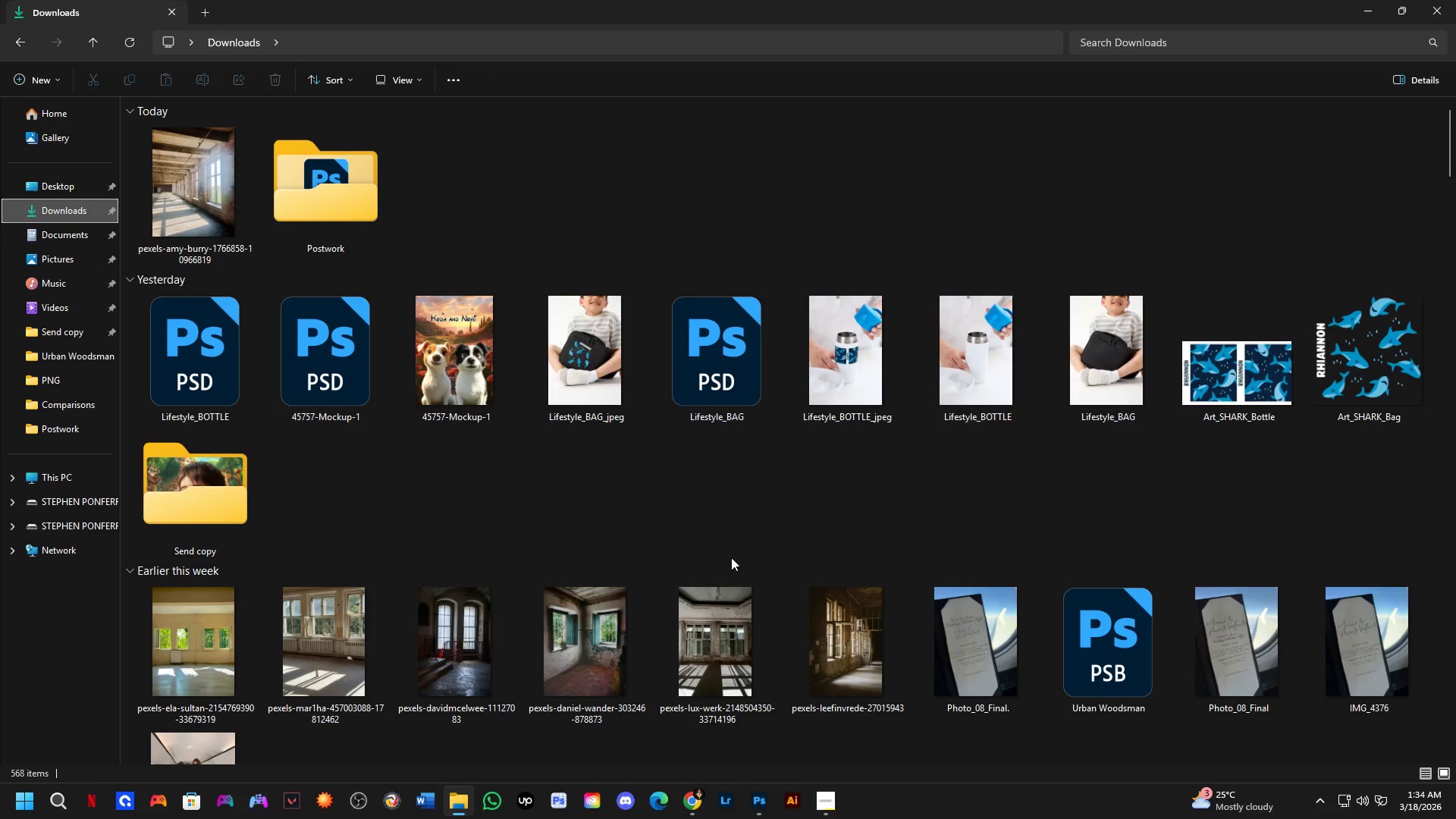 
scroll: coordinate [721, 557], scroll_direction: down, amount: 1.0
 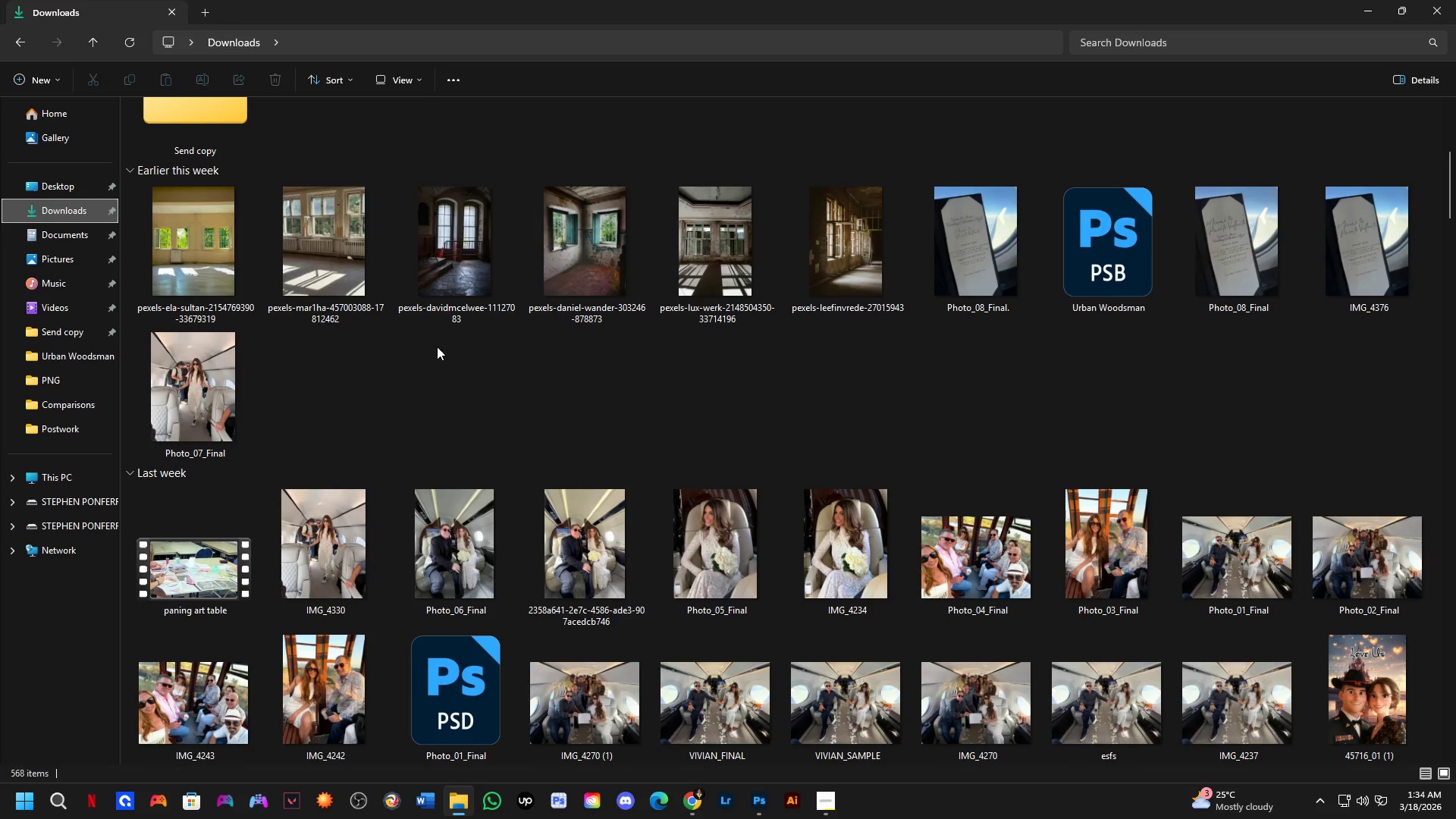 
left_click_drag(start_coordinate=[575, 221], to_coordinate=[561, 394])
 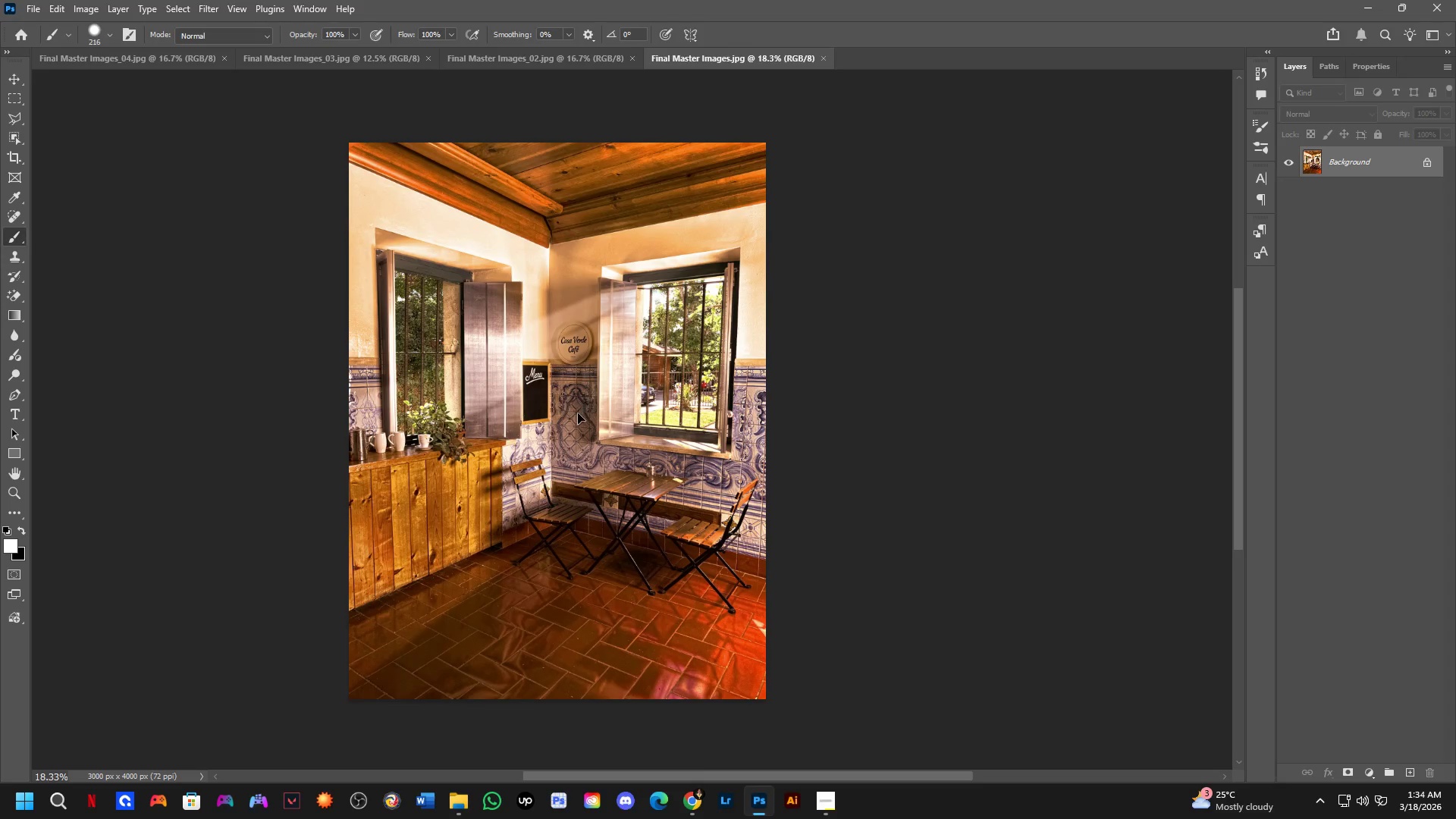 
key(Alt+AltLeft)
 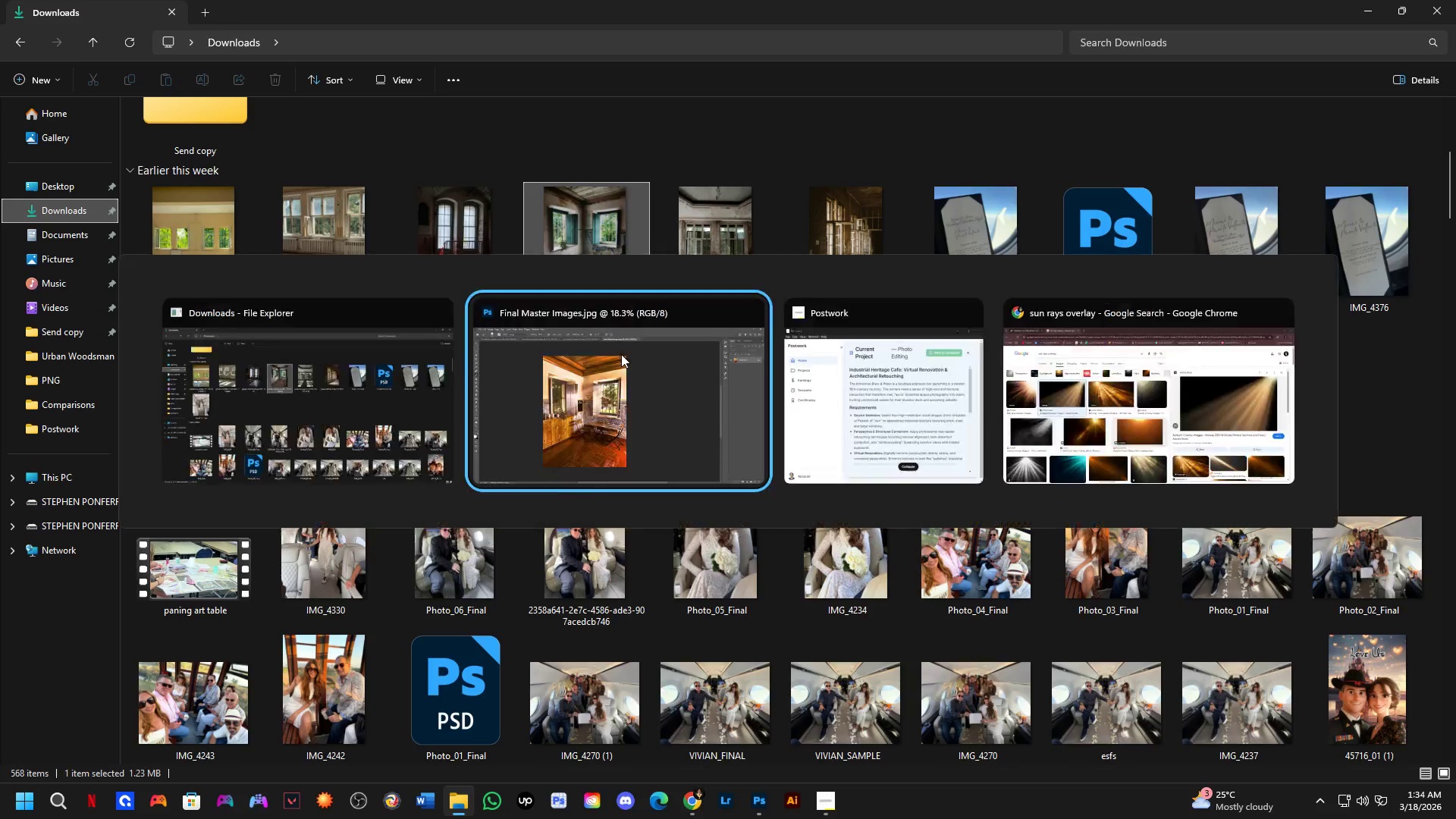 
key(Alt+Tab)
 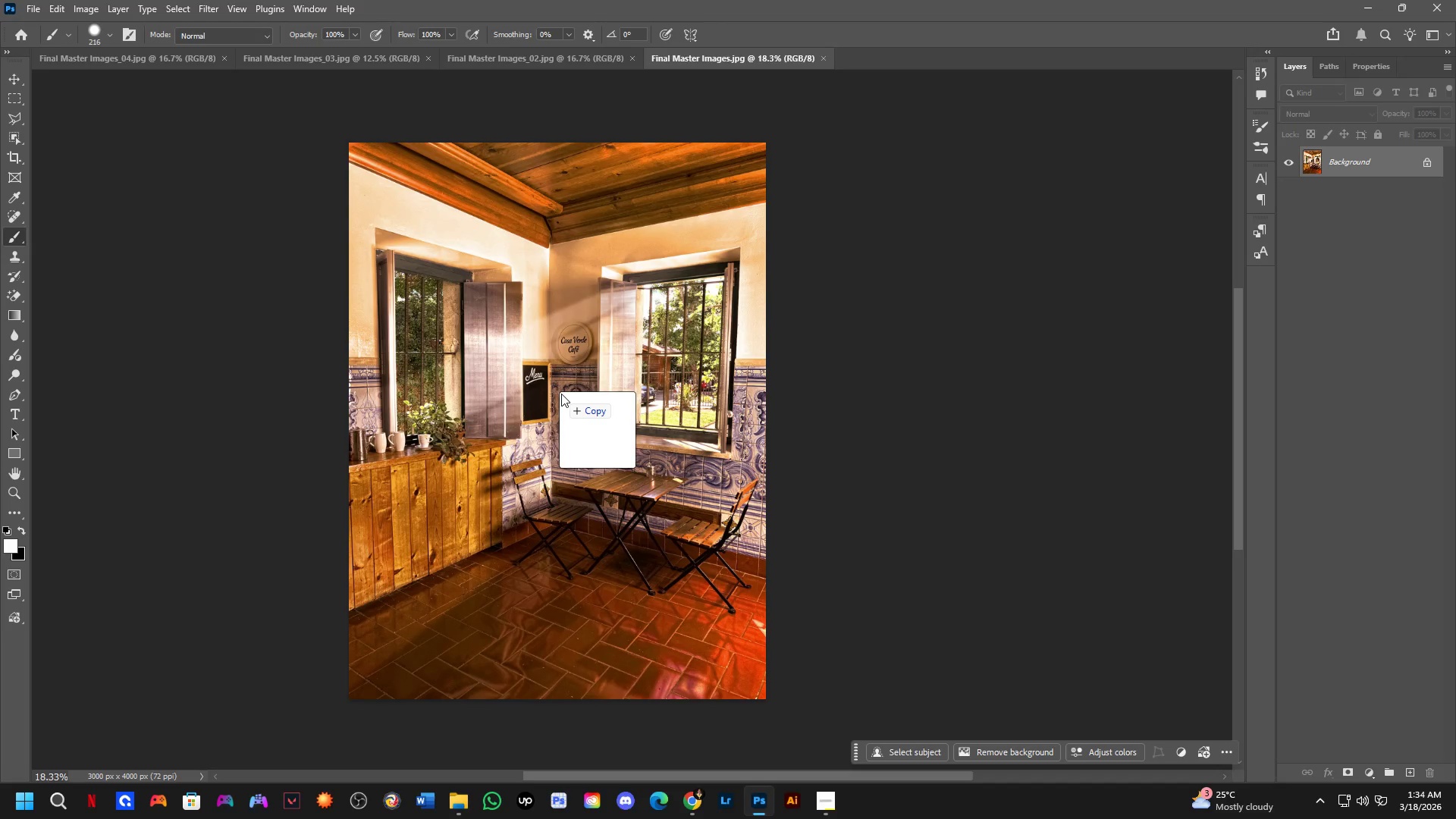 
hold_key(key=ShiftLeft, duration=1.09)
 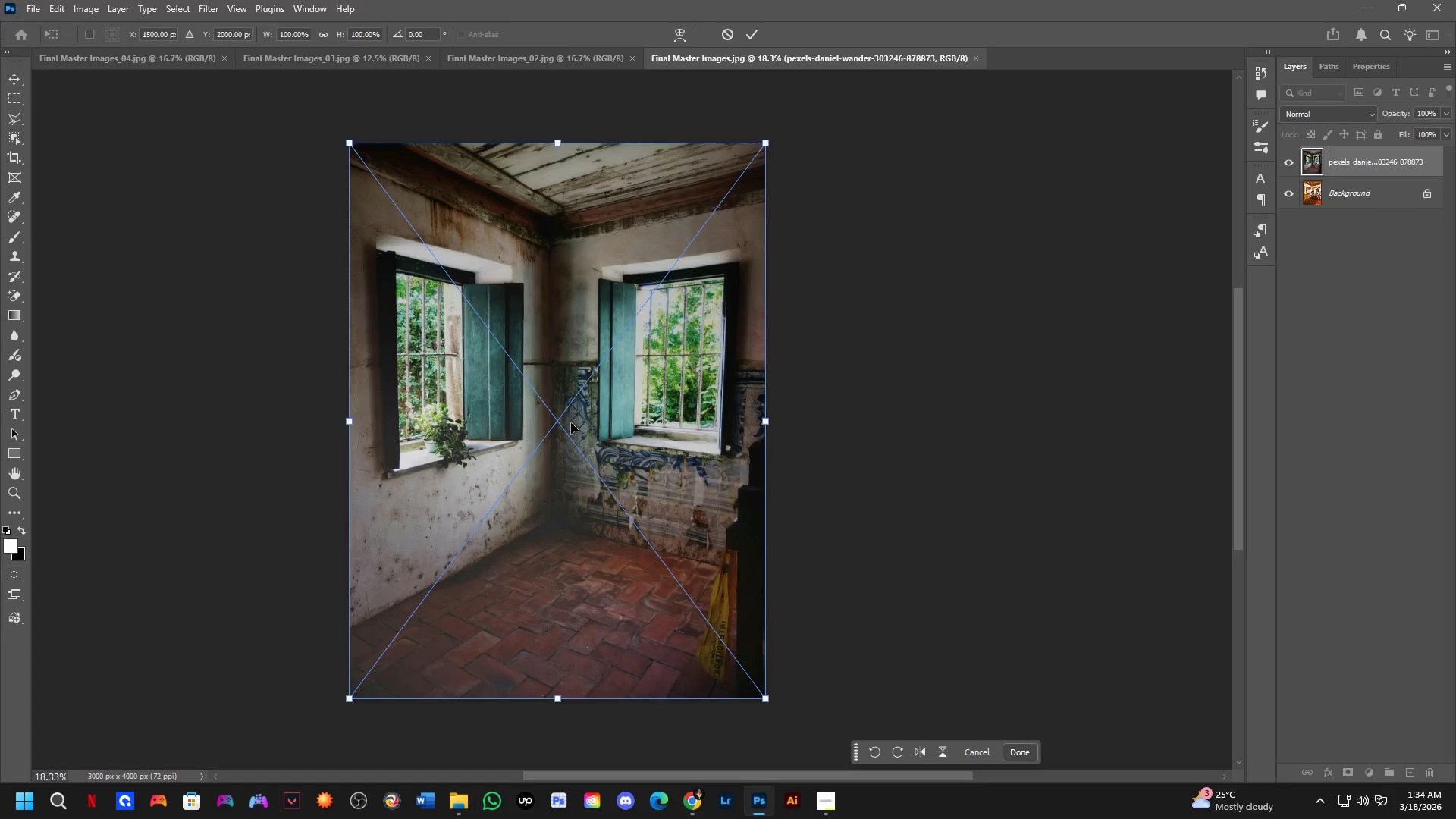 
key(NumpadEnter)
 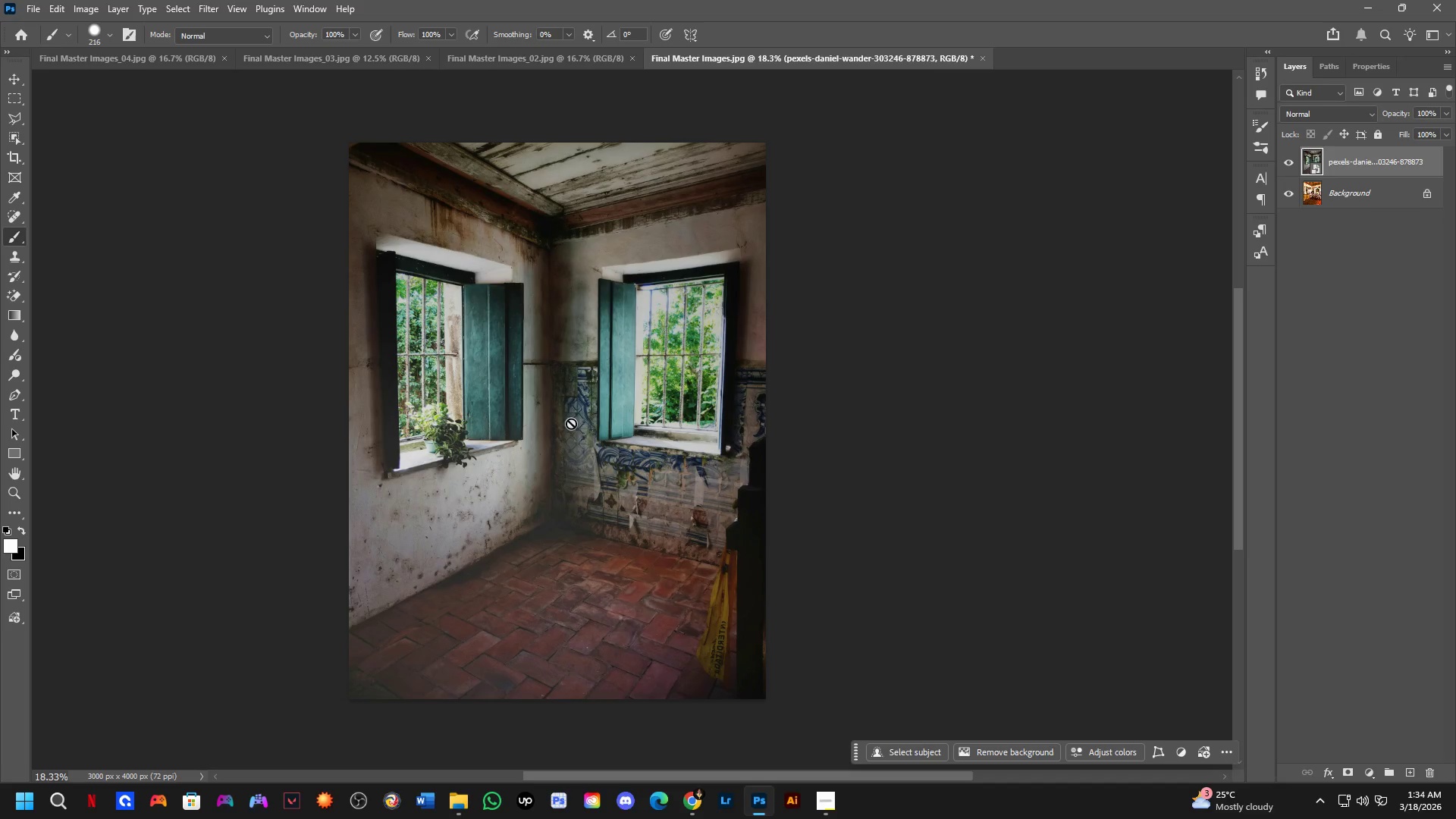 
hold_key(key=Space, duration=0.36)
 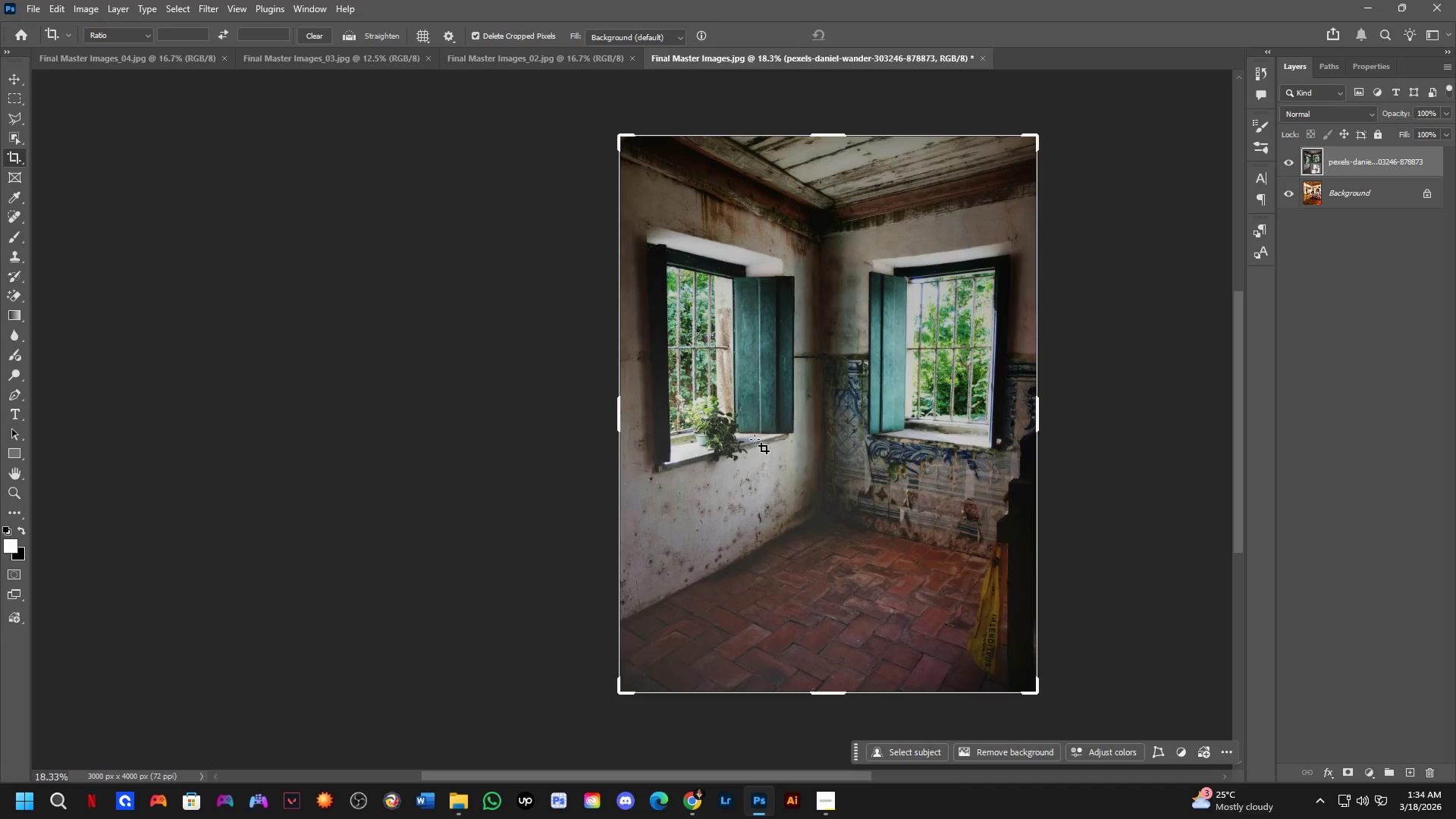 
left_click_drag(start_coordinate=[438, 509], to_coordinate=[677, 496])
 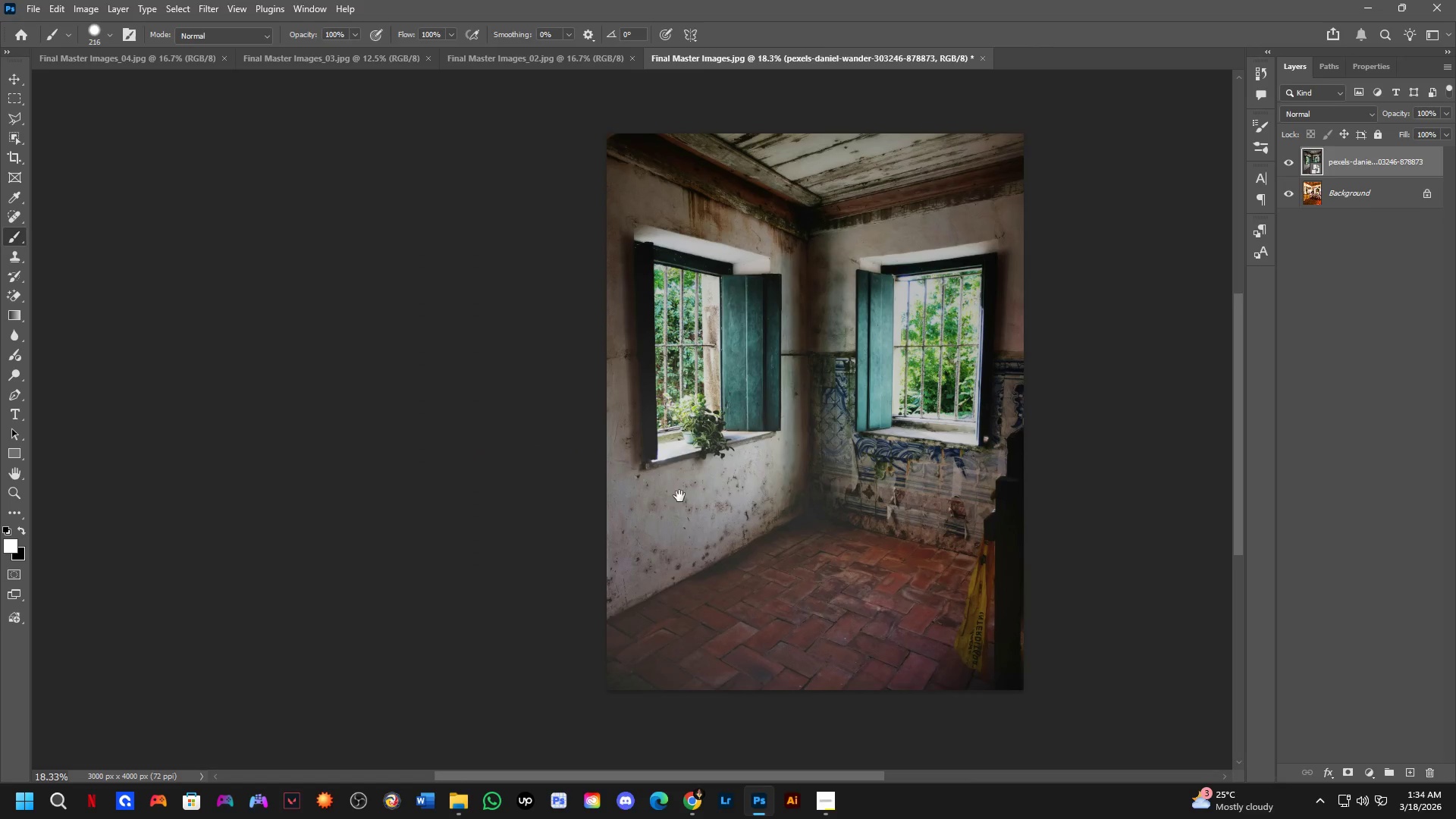 
key(C)
 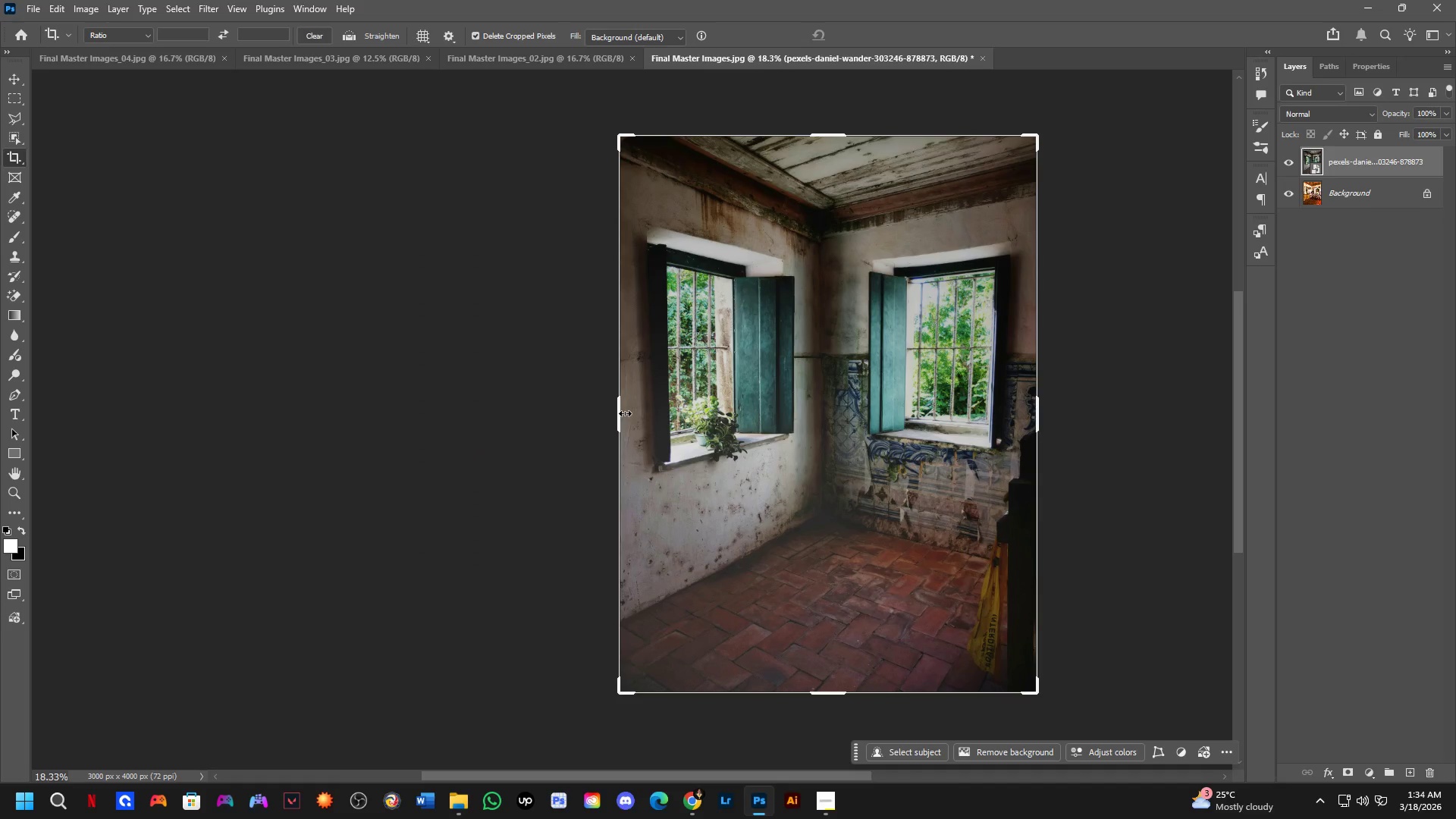 
left_click_drag(start_coordinate=[620, 412], to_coordinate=[400, 416])
 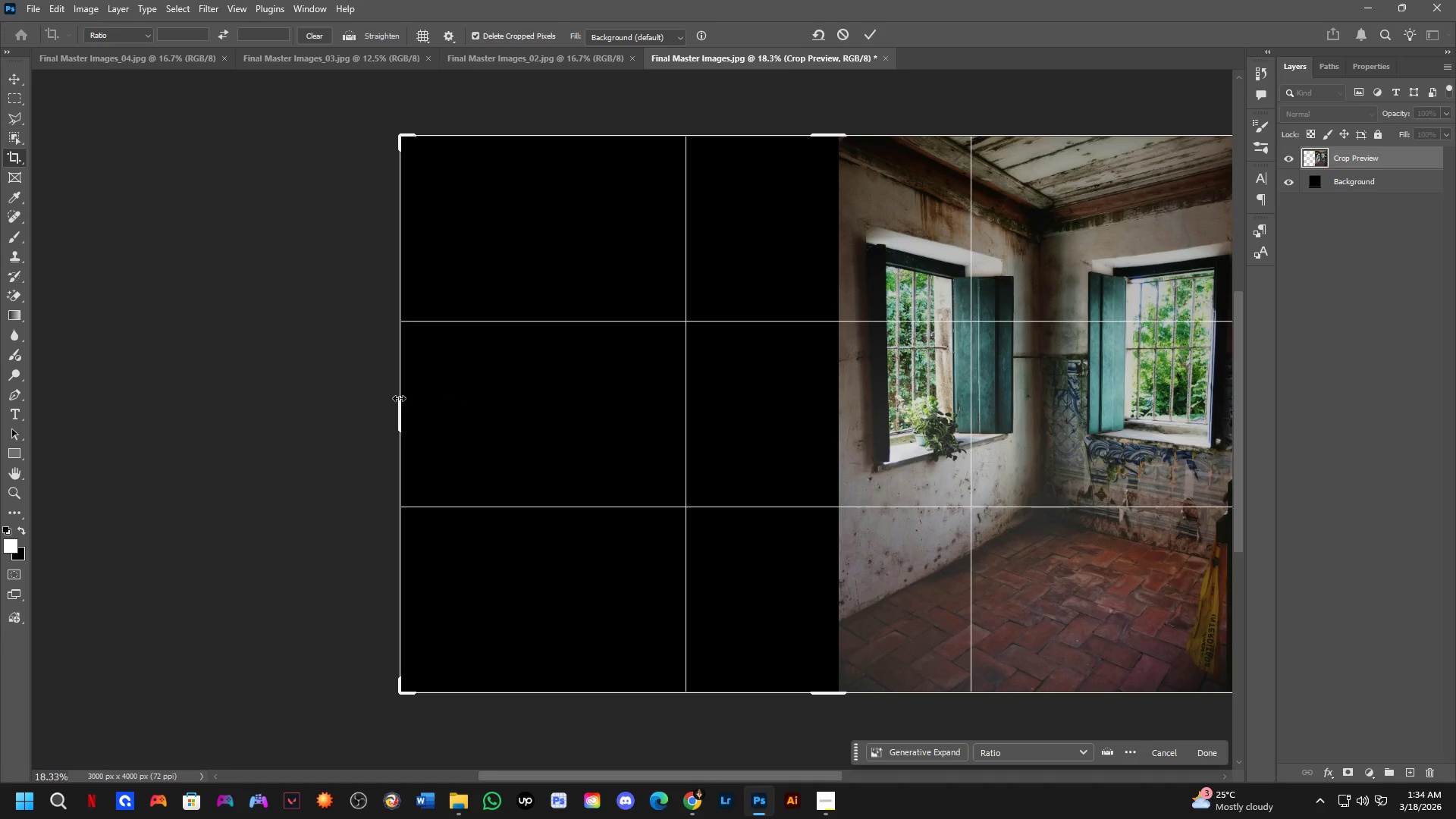 
key(NumpadEnter)
 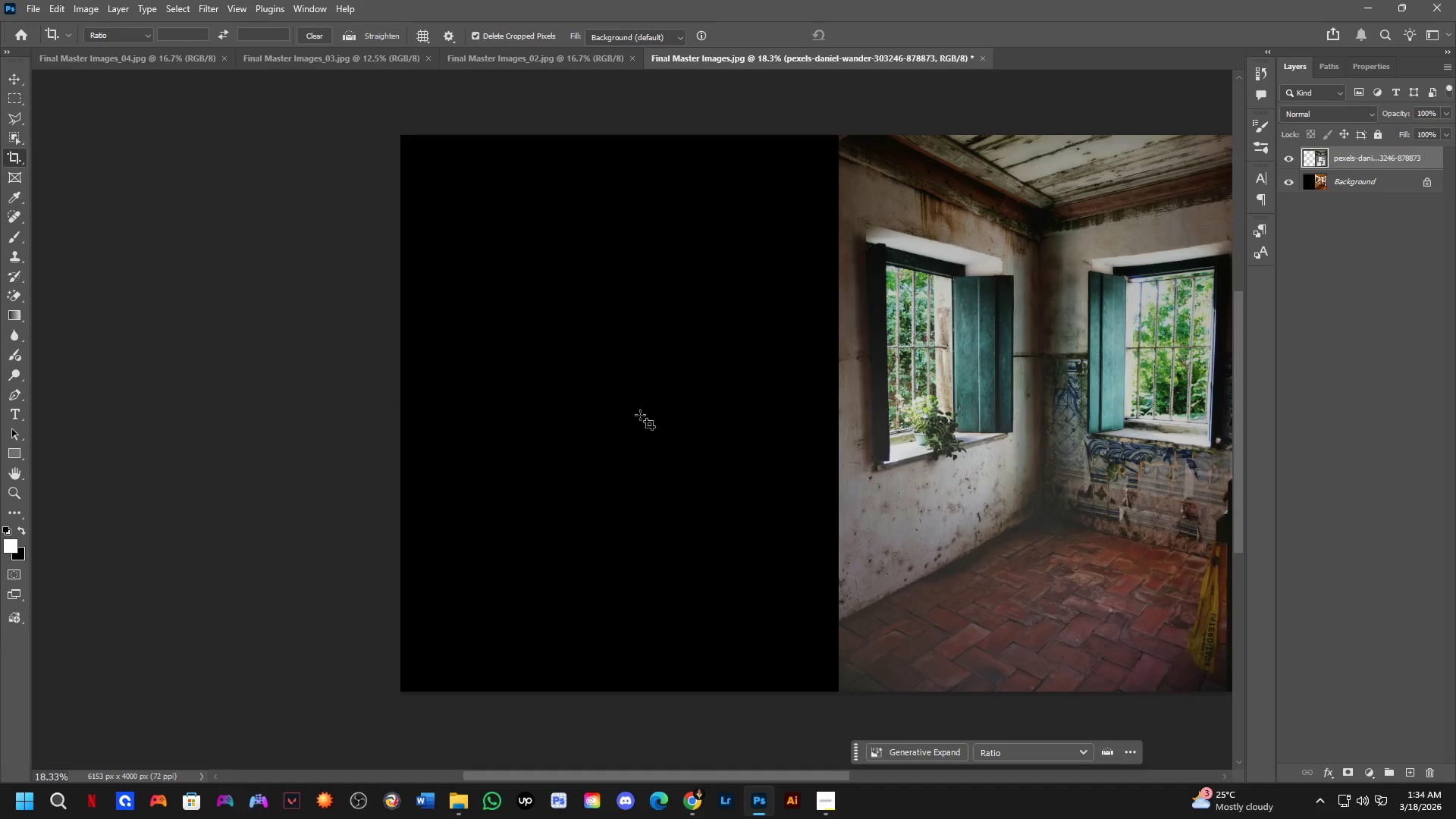 
hold_key(key=Space, duration=0.42)
 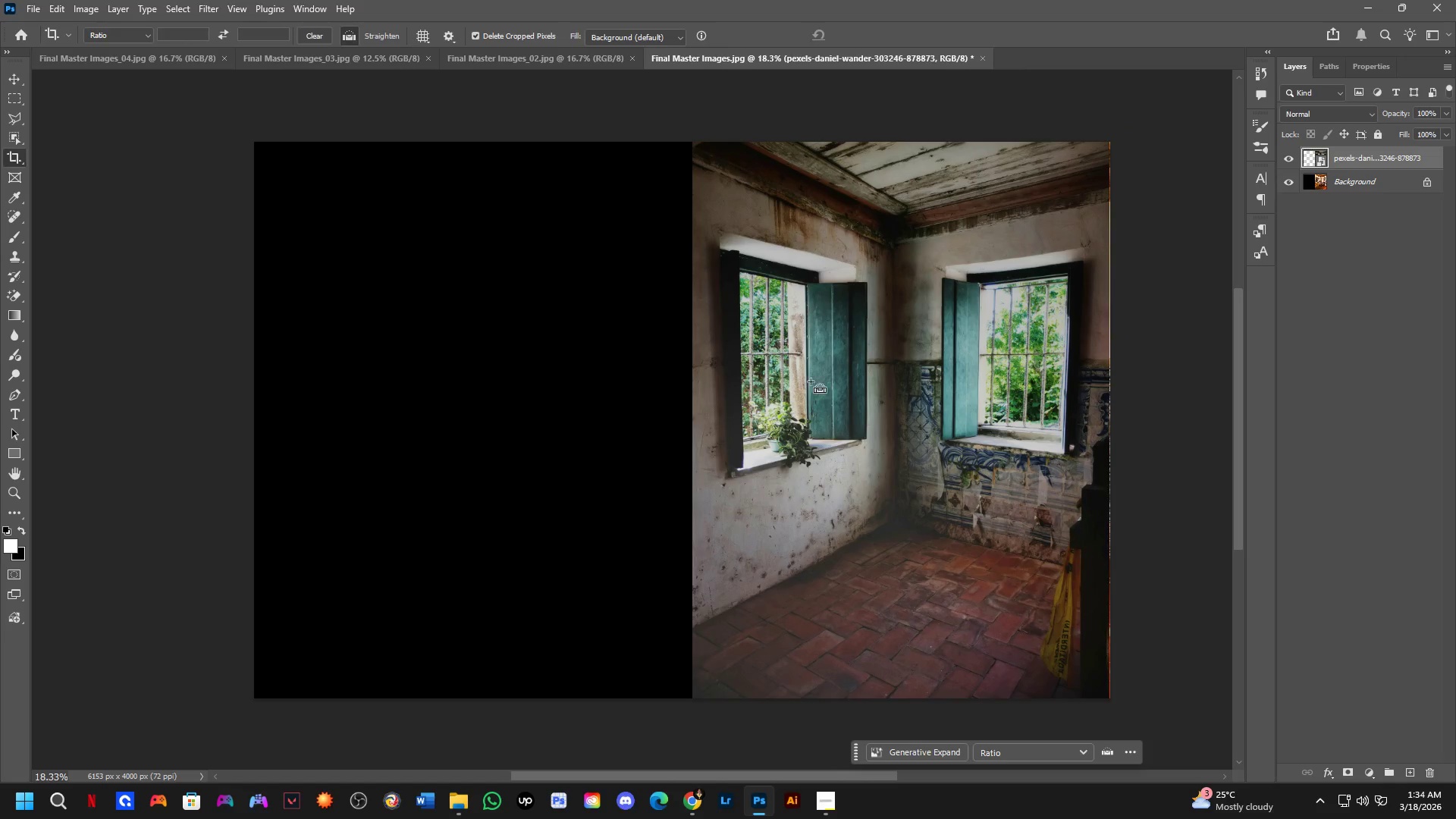 
left_click_drag(start_coordinate=[865, 406], to_coordinate=[719, 413])
 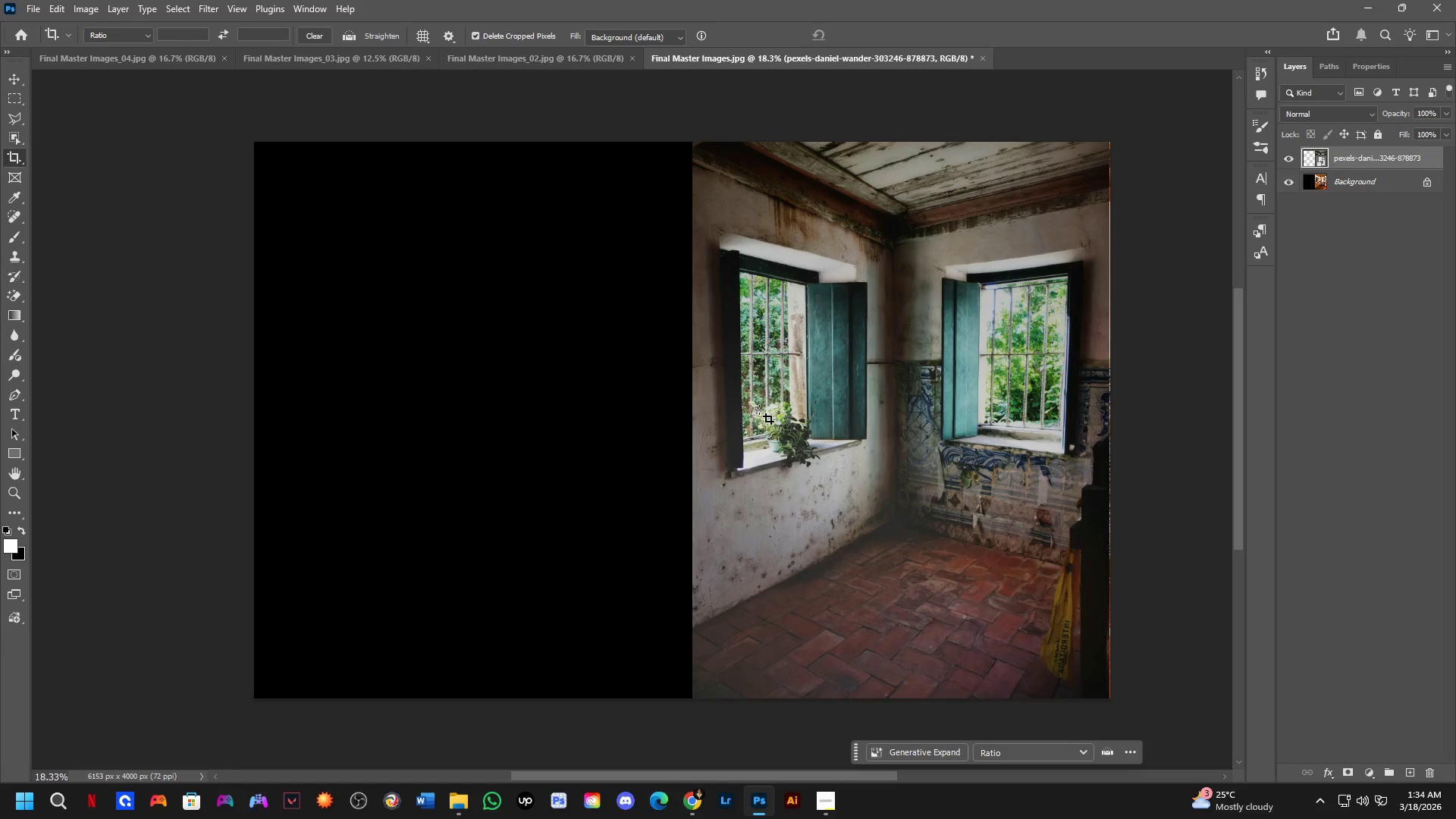 
key(Control+T)
 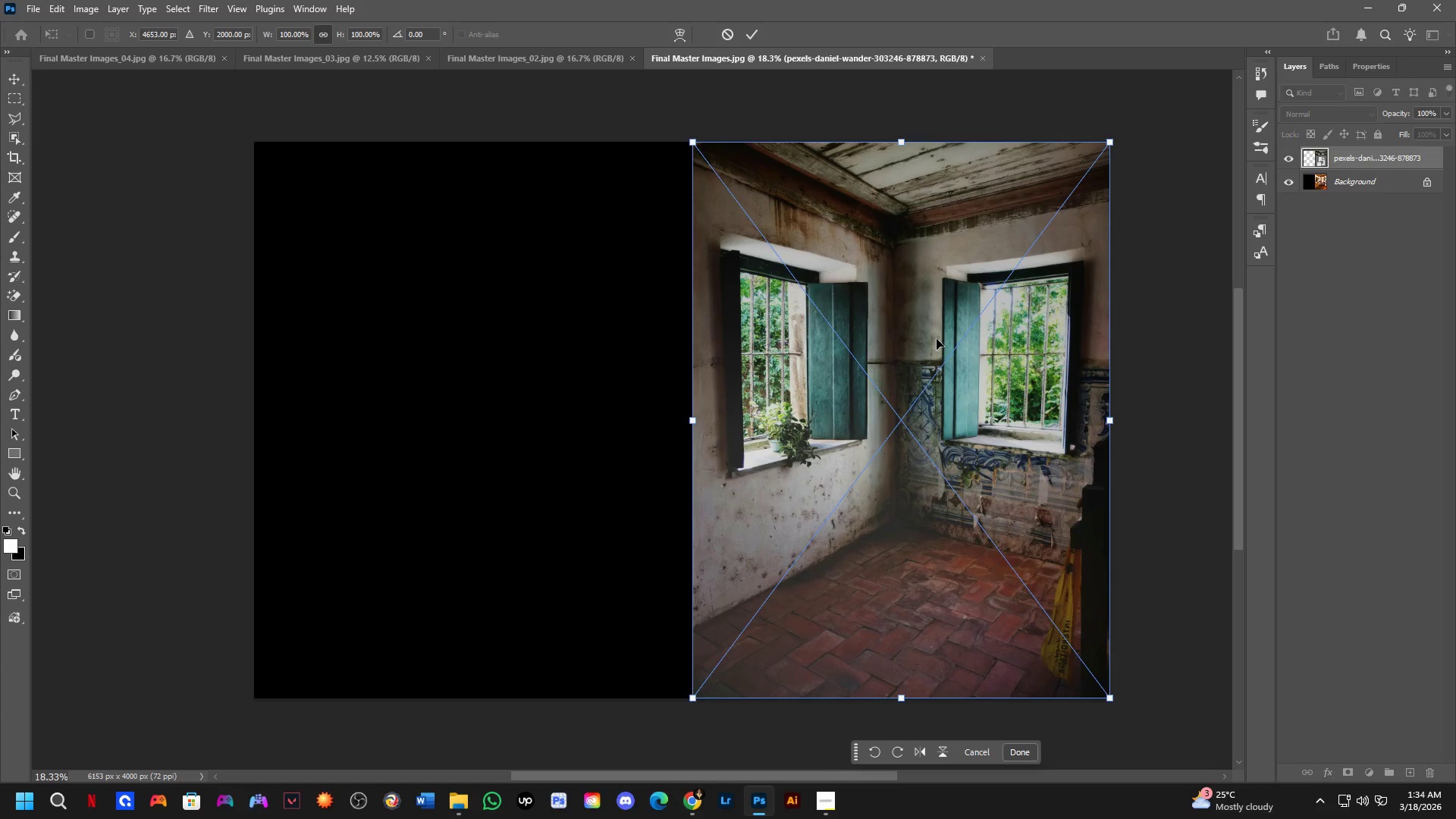 
hold_key(key=ShiftLeft, duration=1.5)
left_click_drag(start_coordinate=[938, 343], to_coordinate=[523, 394])
 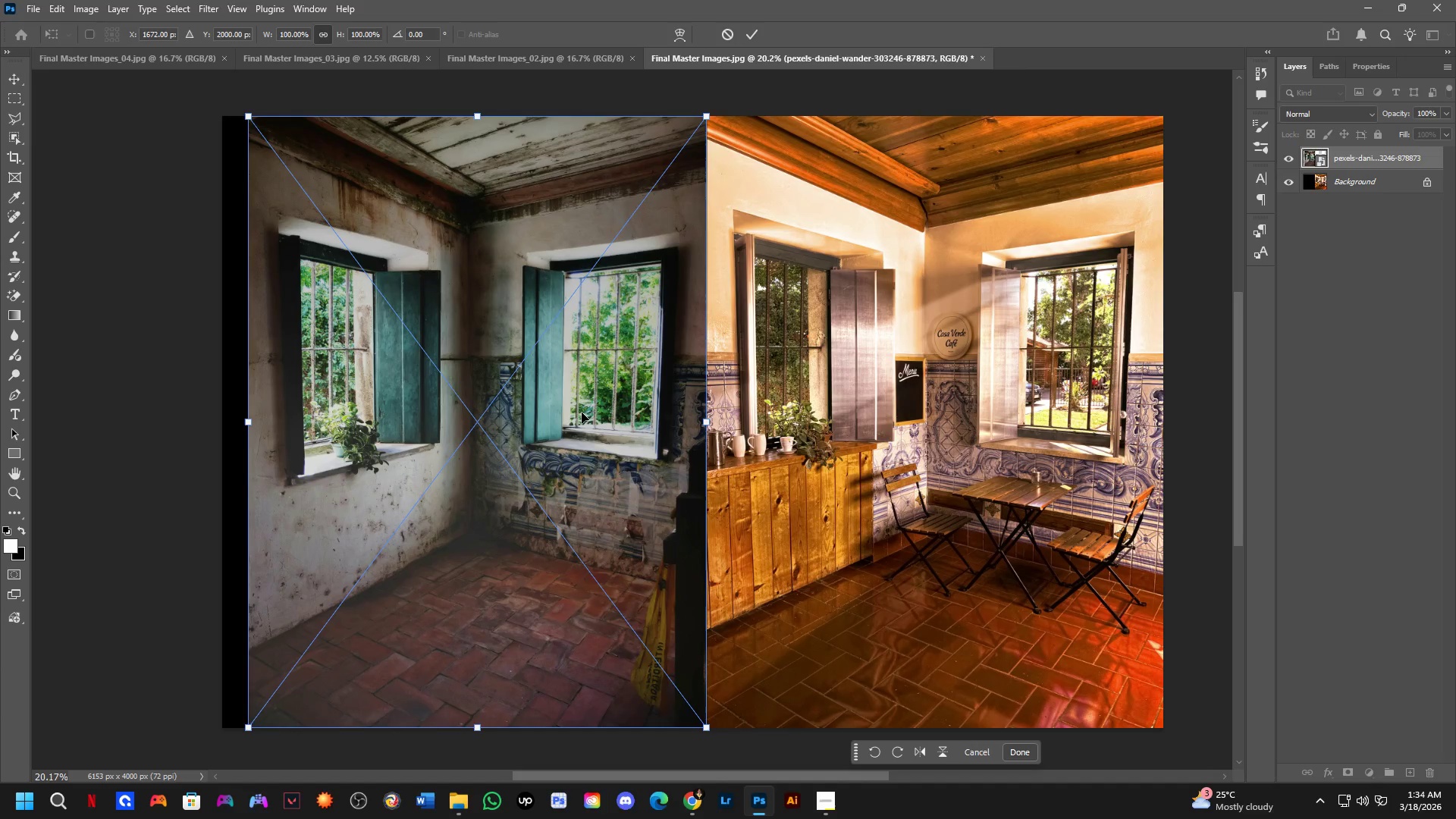 
hold_key(key=ShiftLeft, duration=1.52)
 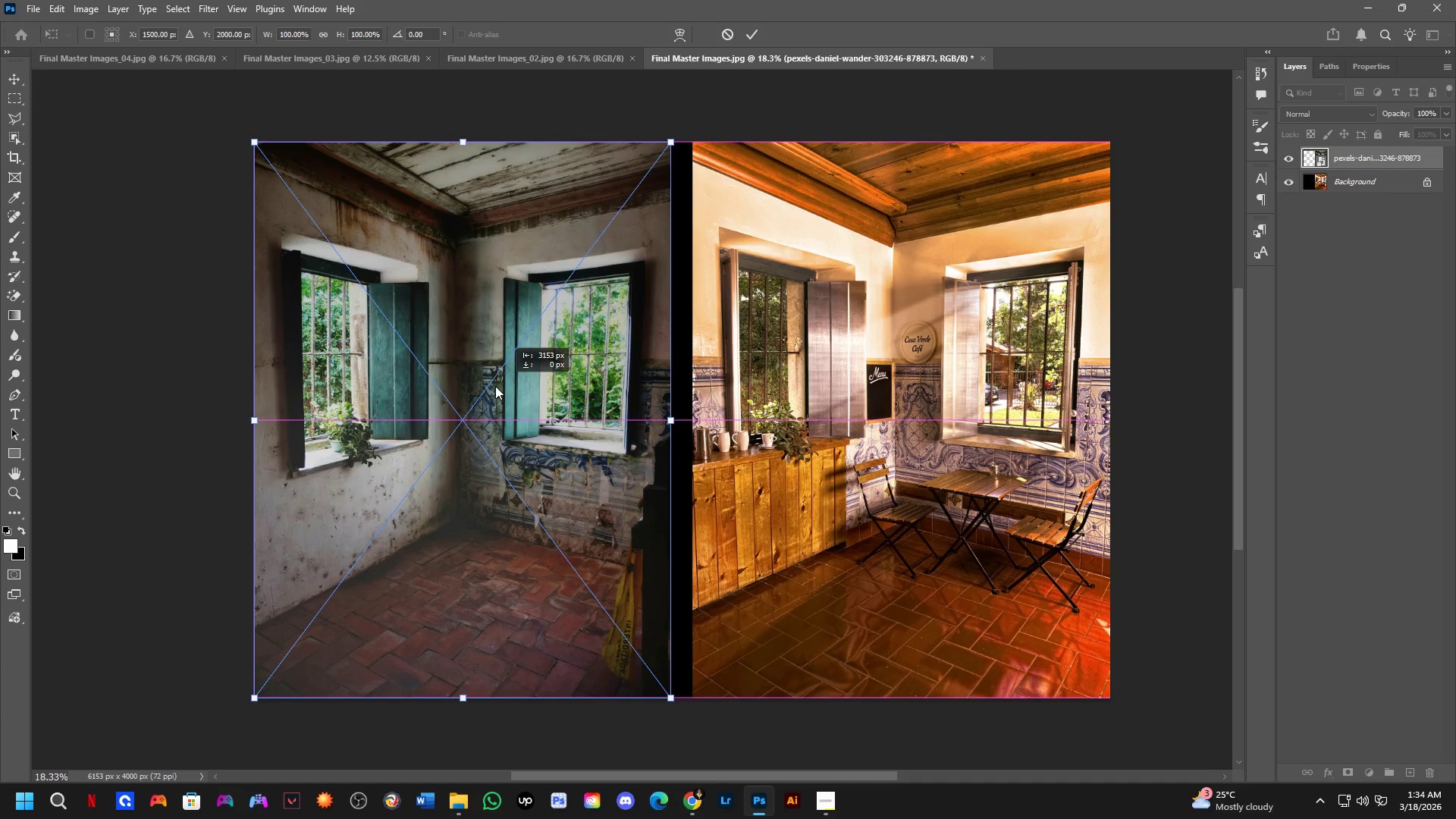 
hold_key(key=ShiftLeft, duration=1.5)
 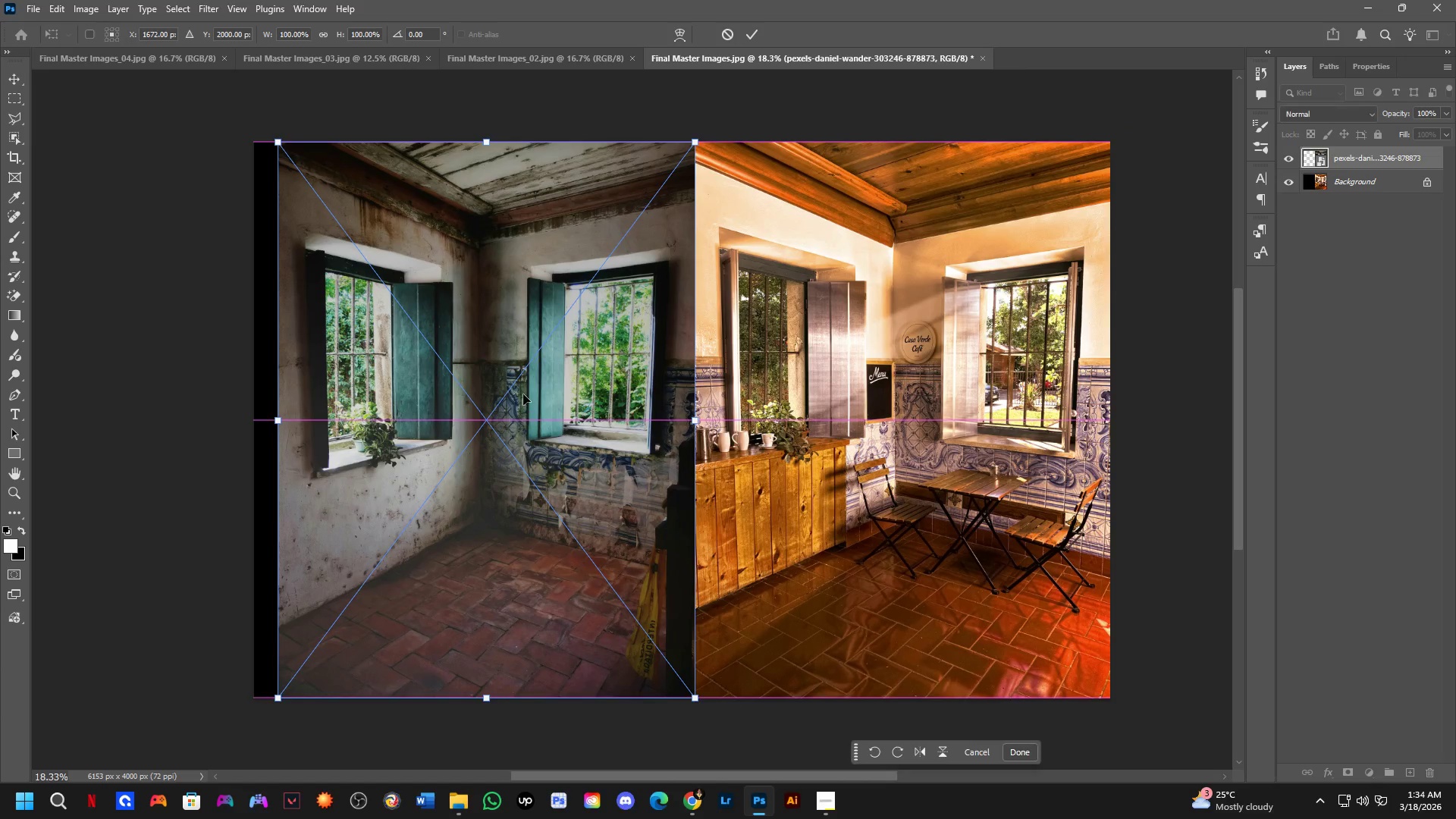 
key(Shift+ShiftLeft)
 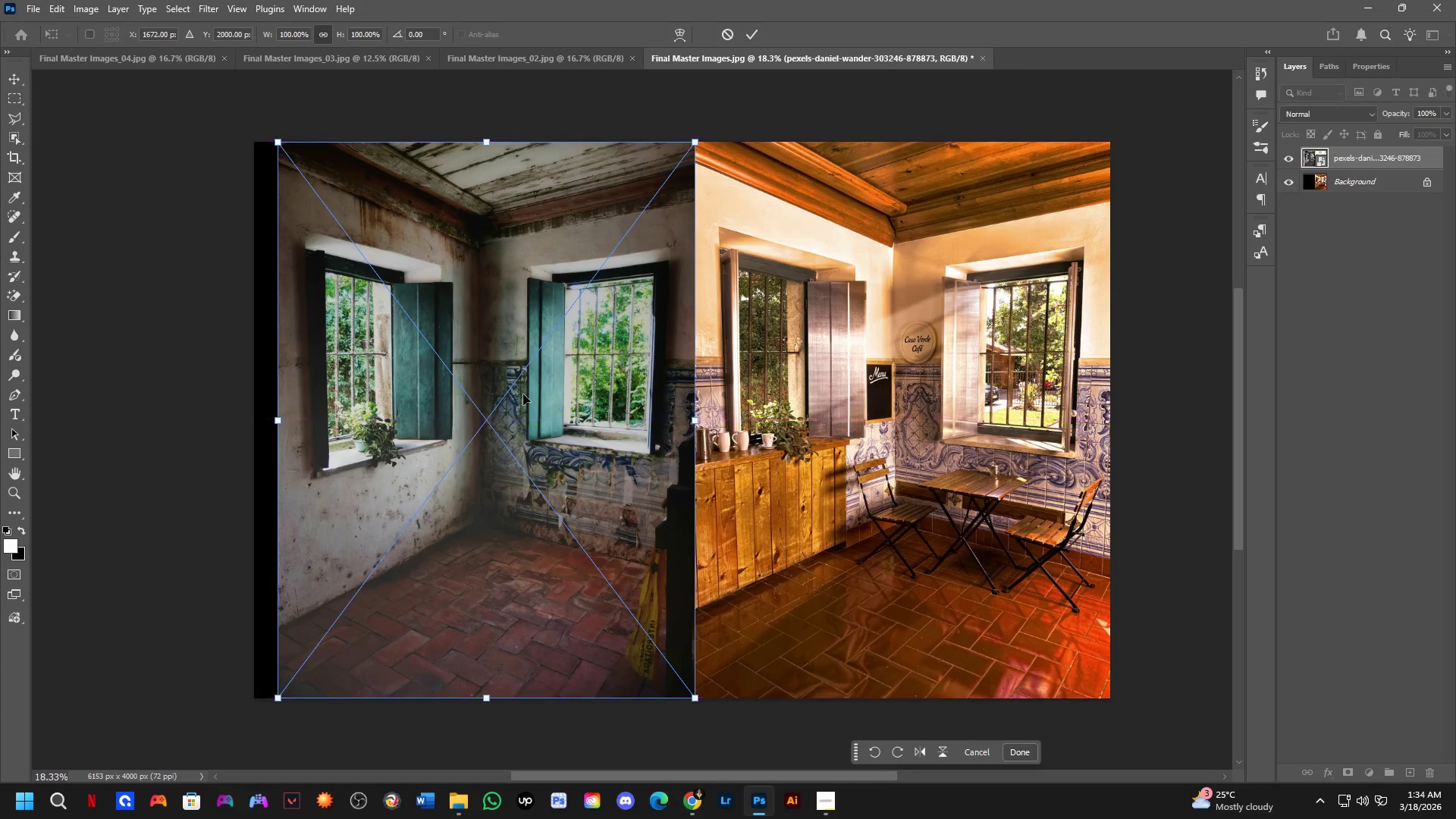 
key(Shift+ShiftLeft)
 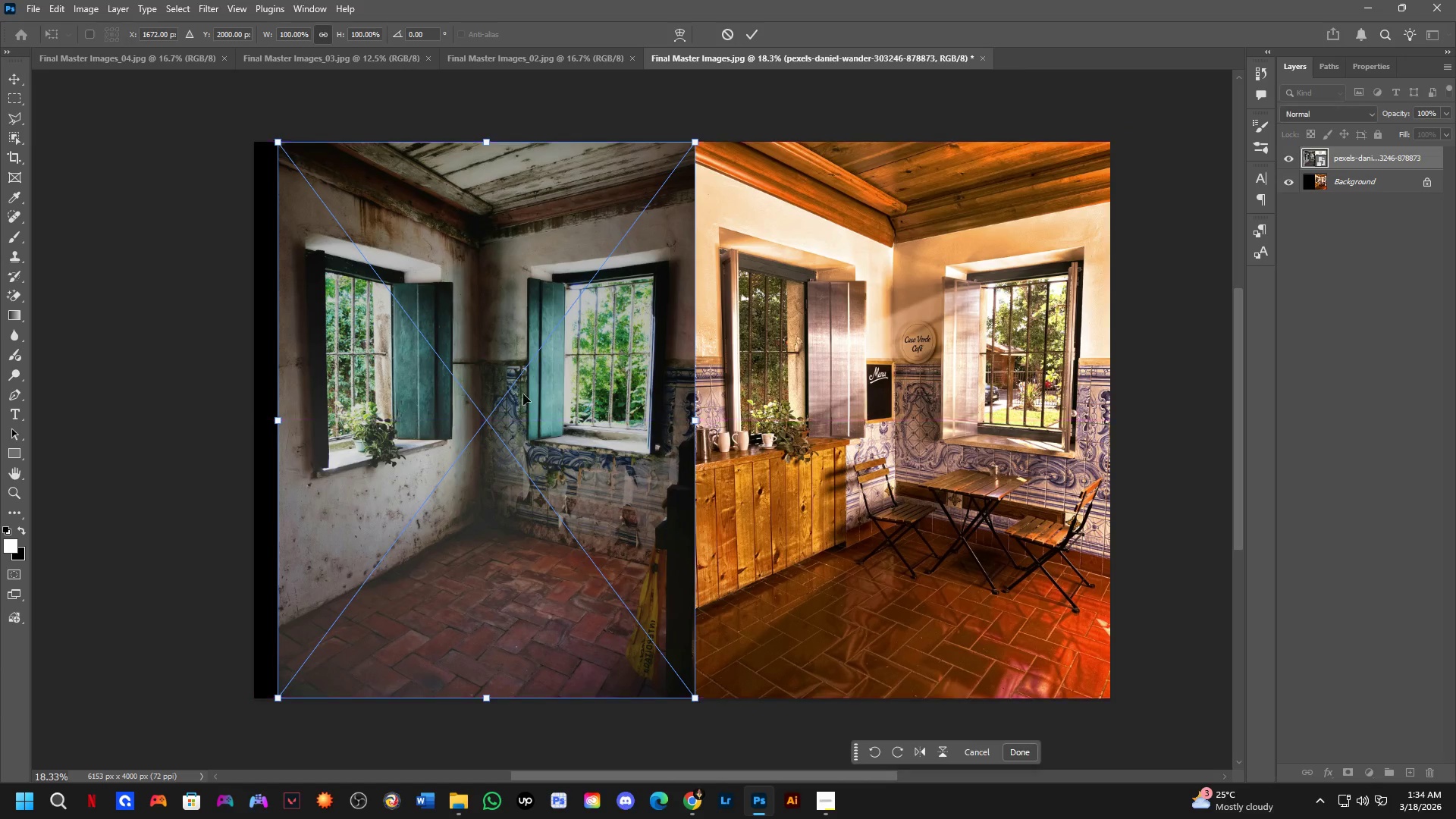 
key(Shift+ShiftLeft)
 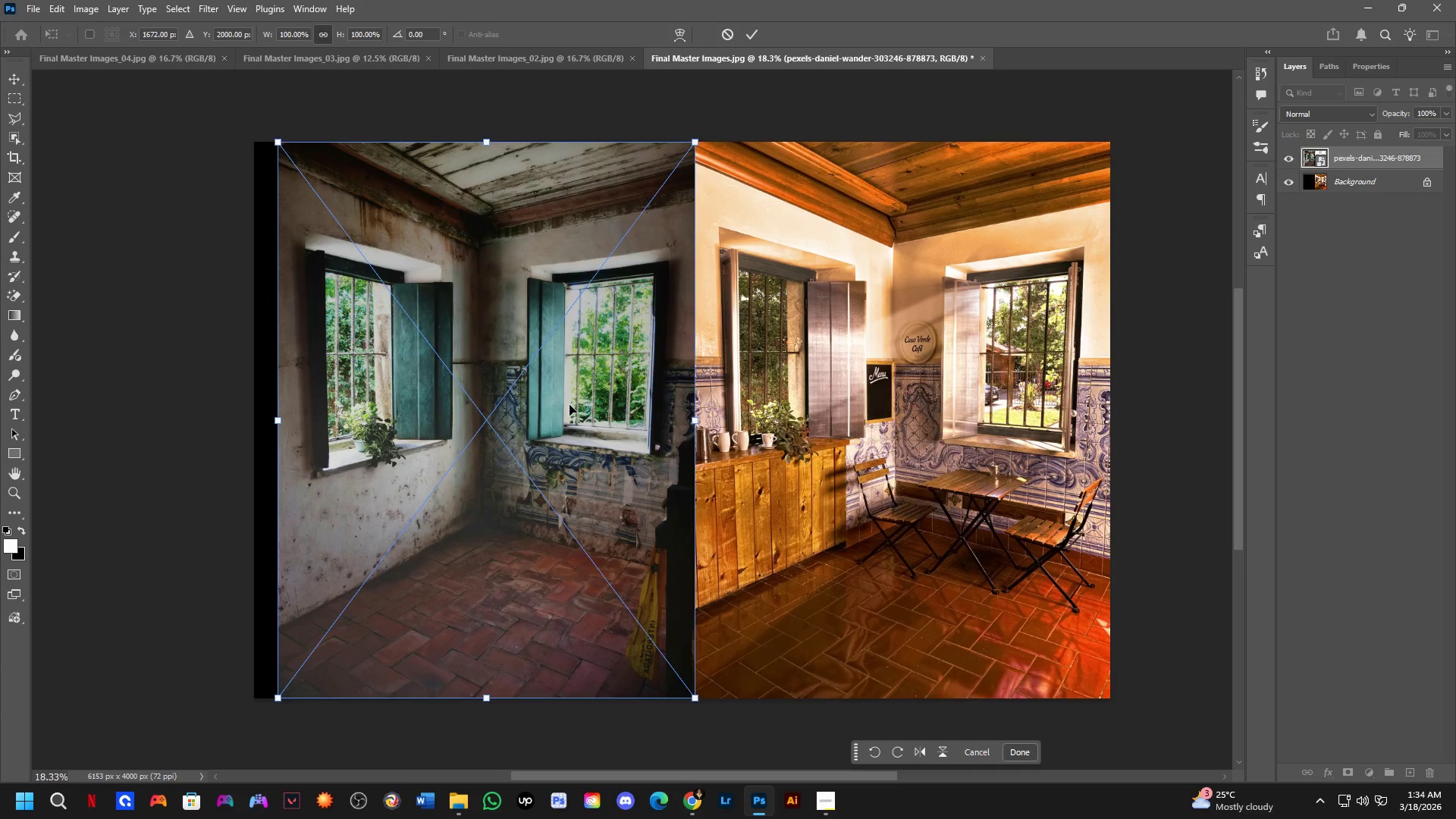 
key(ArrowLeft)
 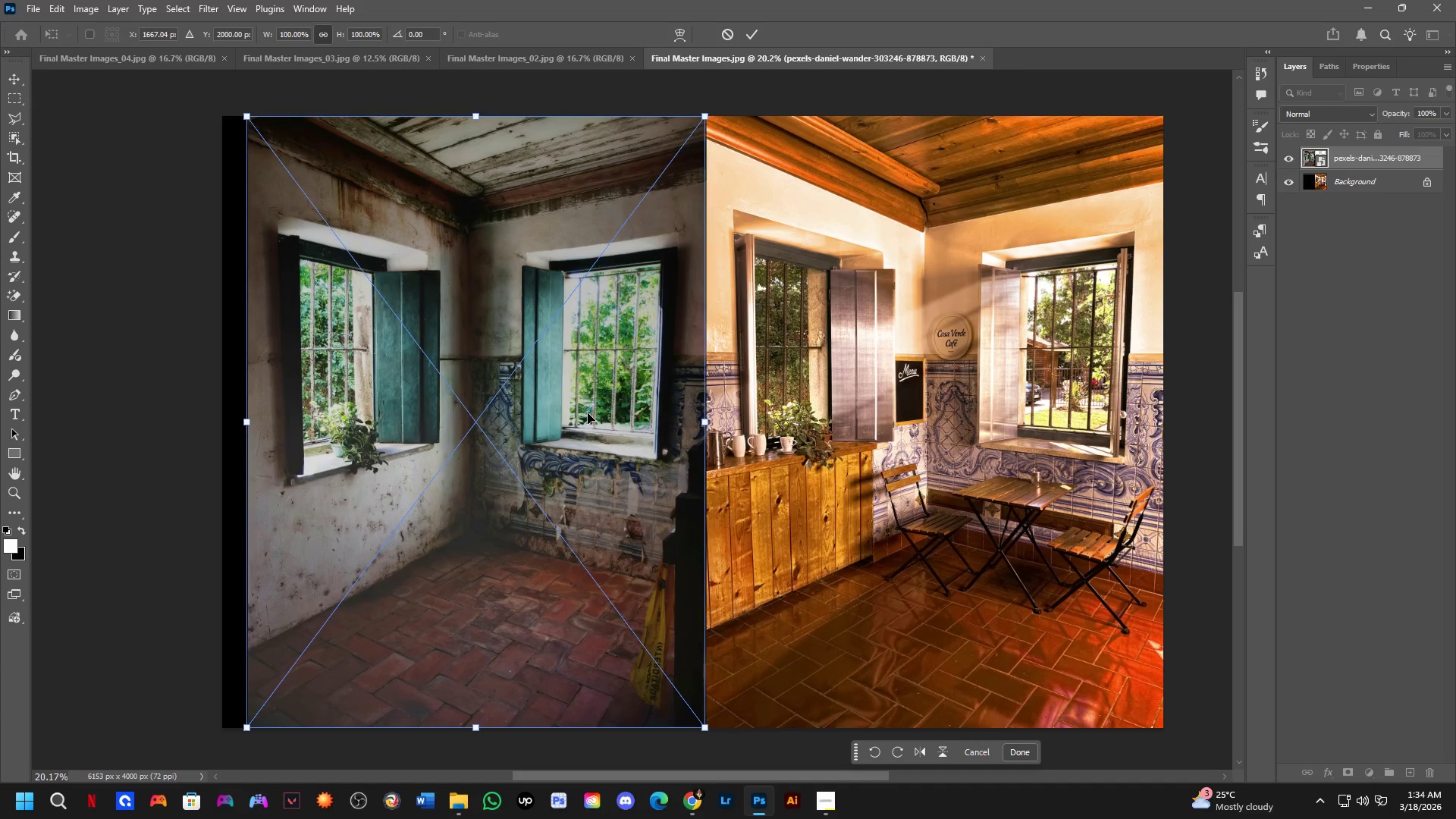 
scroll: coordinate [569, 404], scroll_direction: up, amount: 1.0
 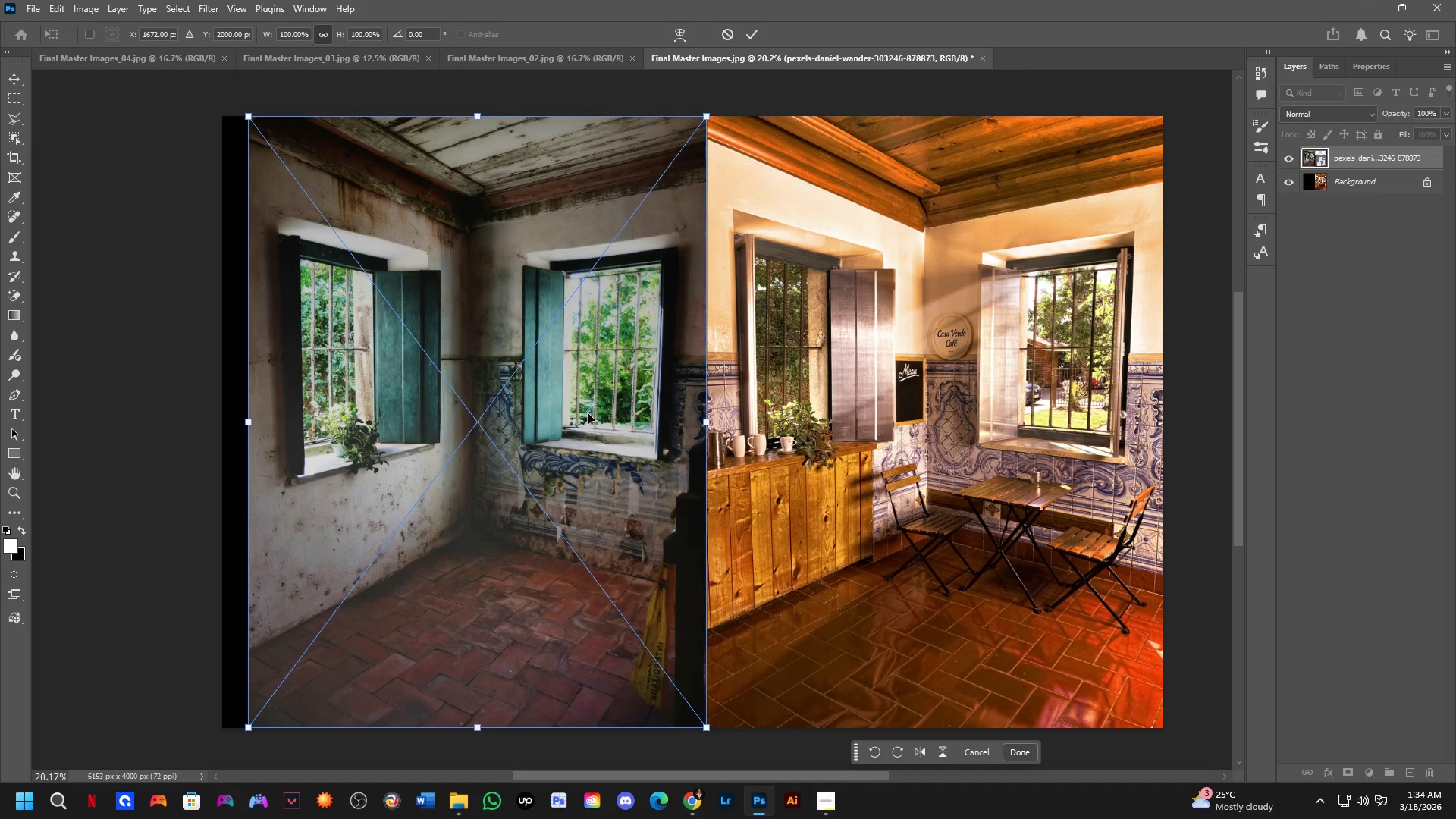 
key(ArrowLeft)
 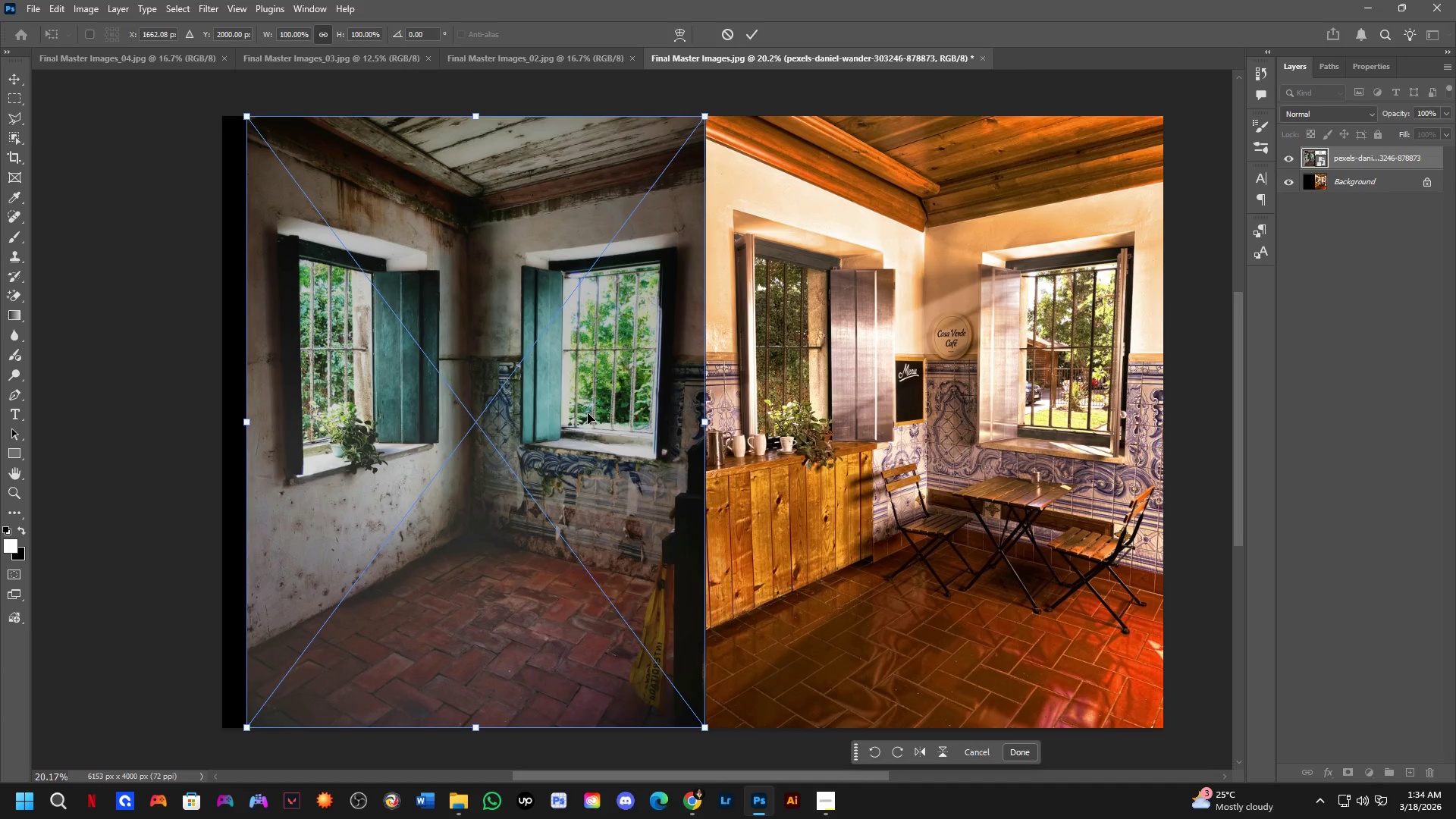 
key(ArrowLeft)
 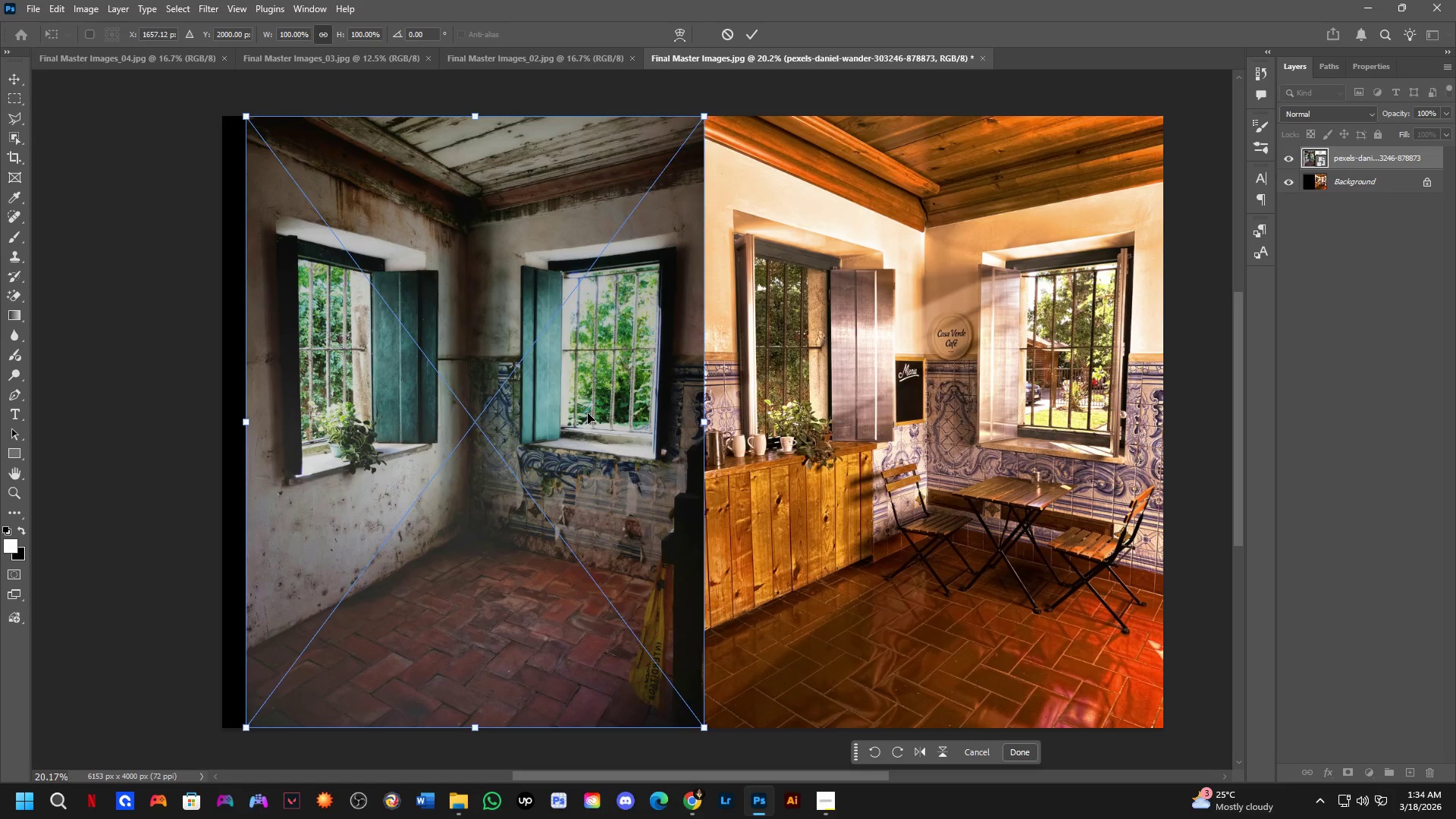 
key(ArrowRight)
 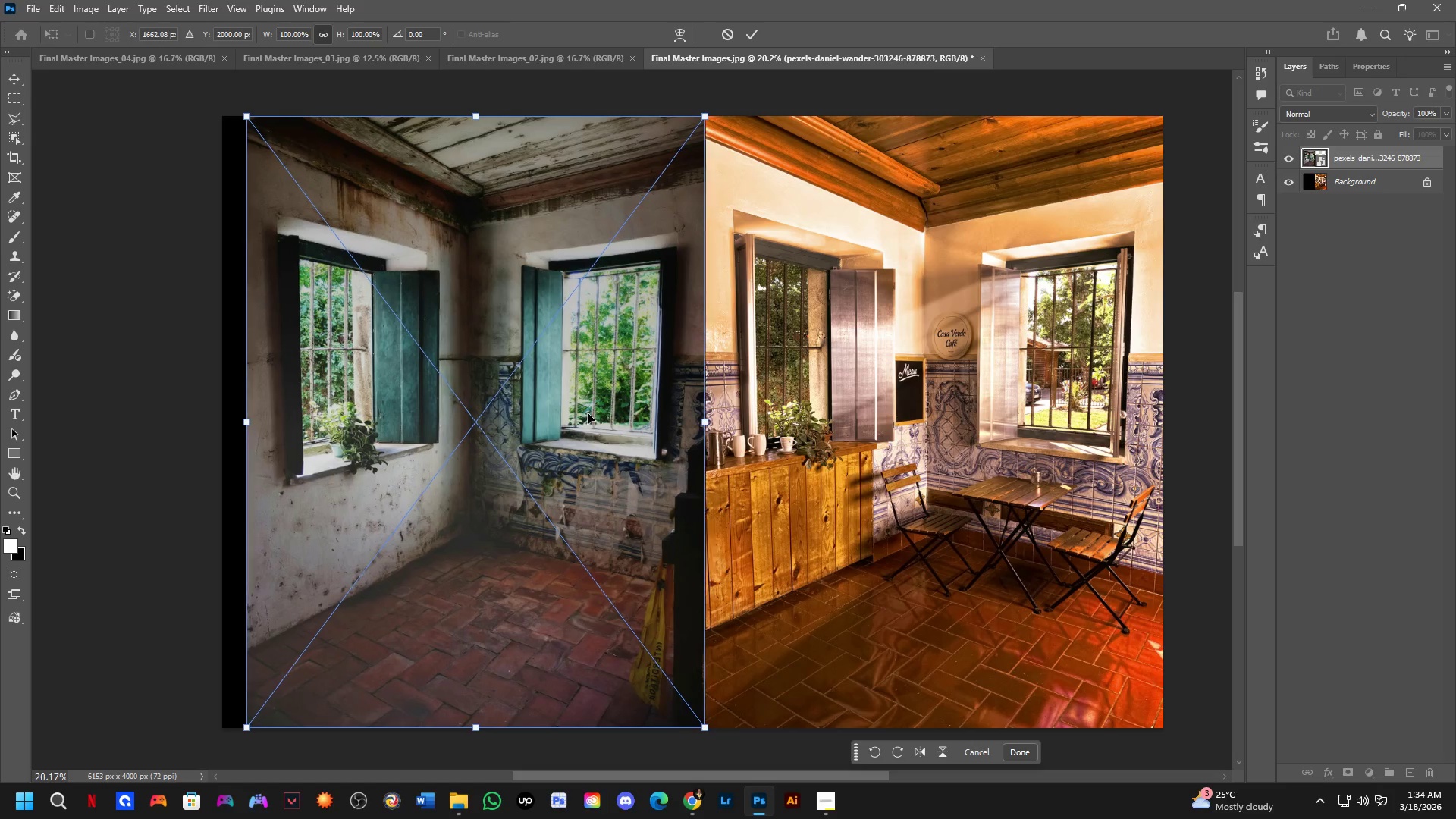 
key(ArrowRight)
 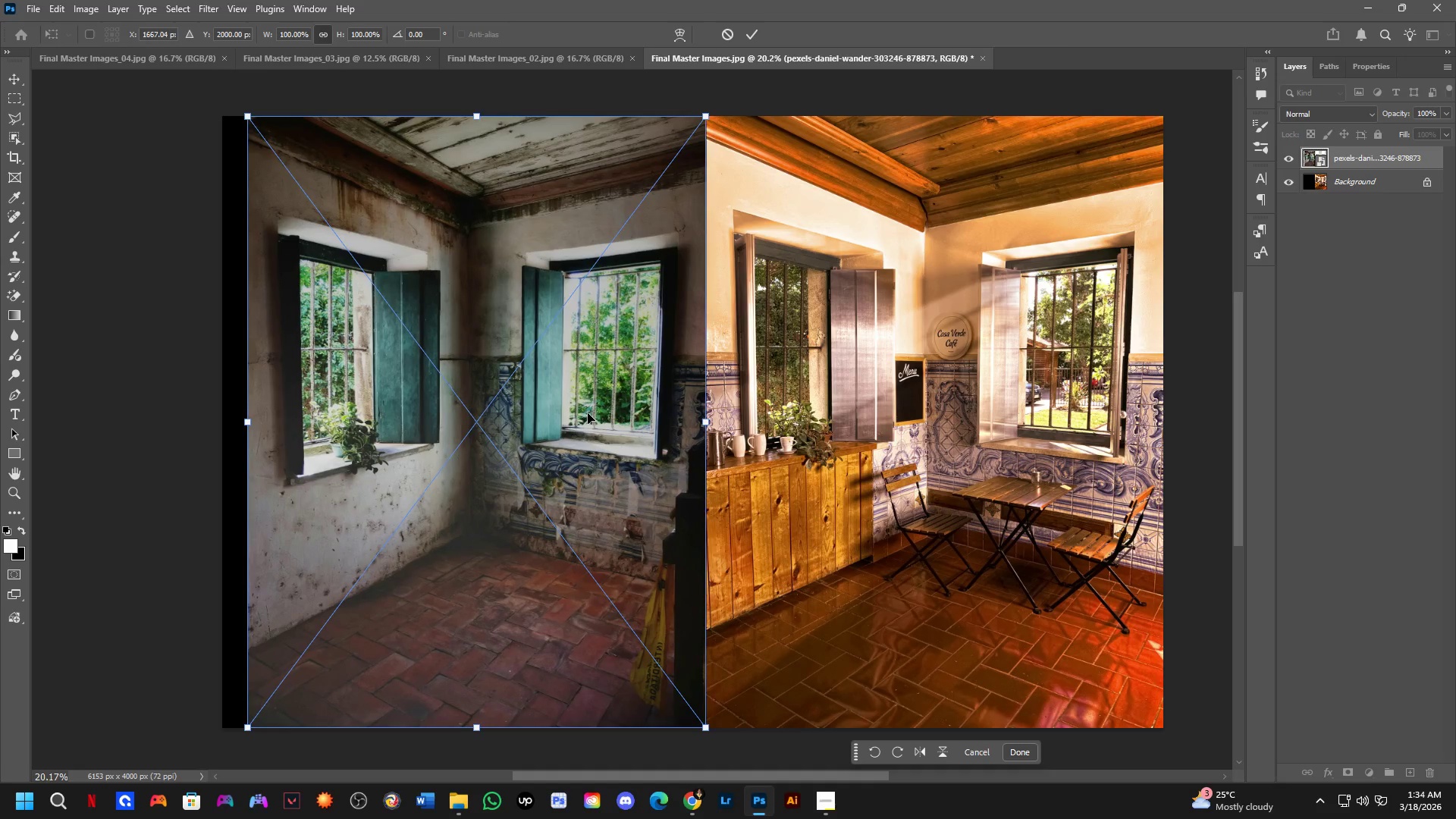 
key(ArrowLeft)
 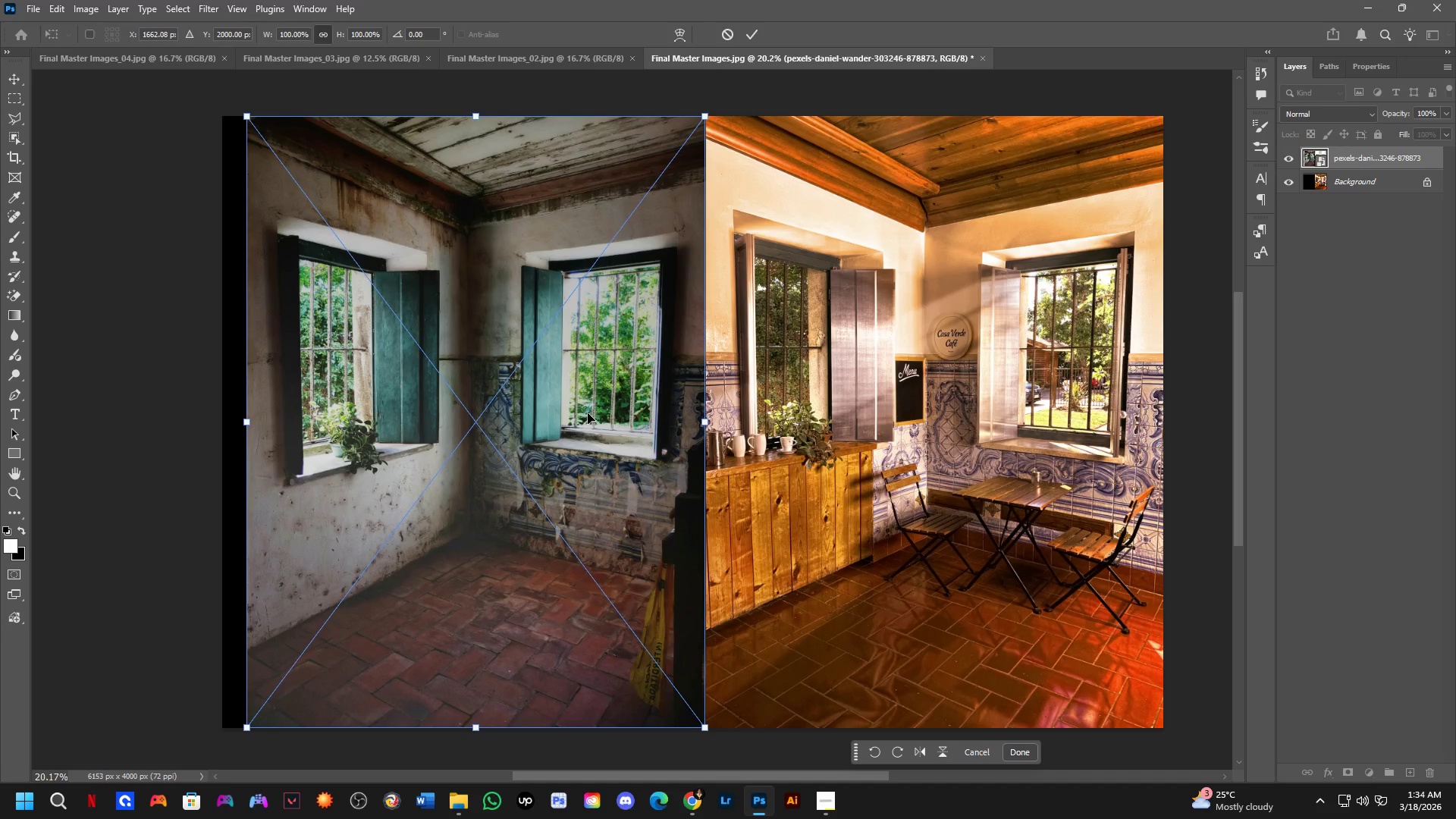 
key(NumpadEnter)
 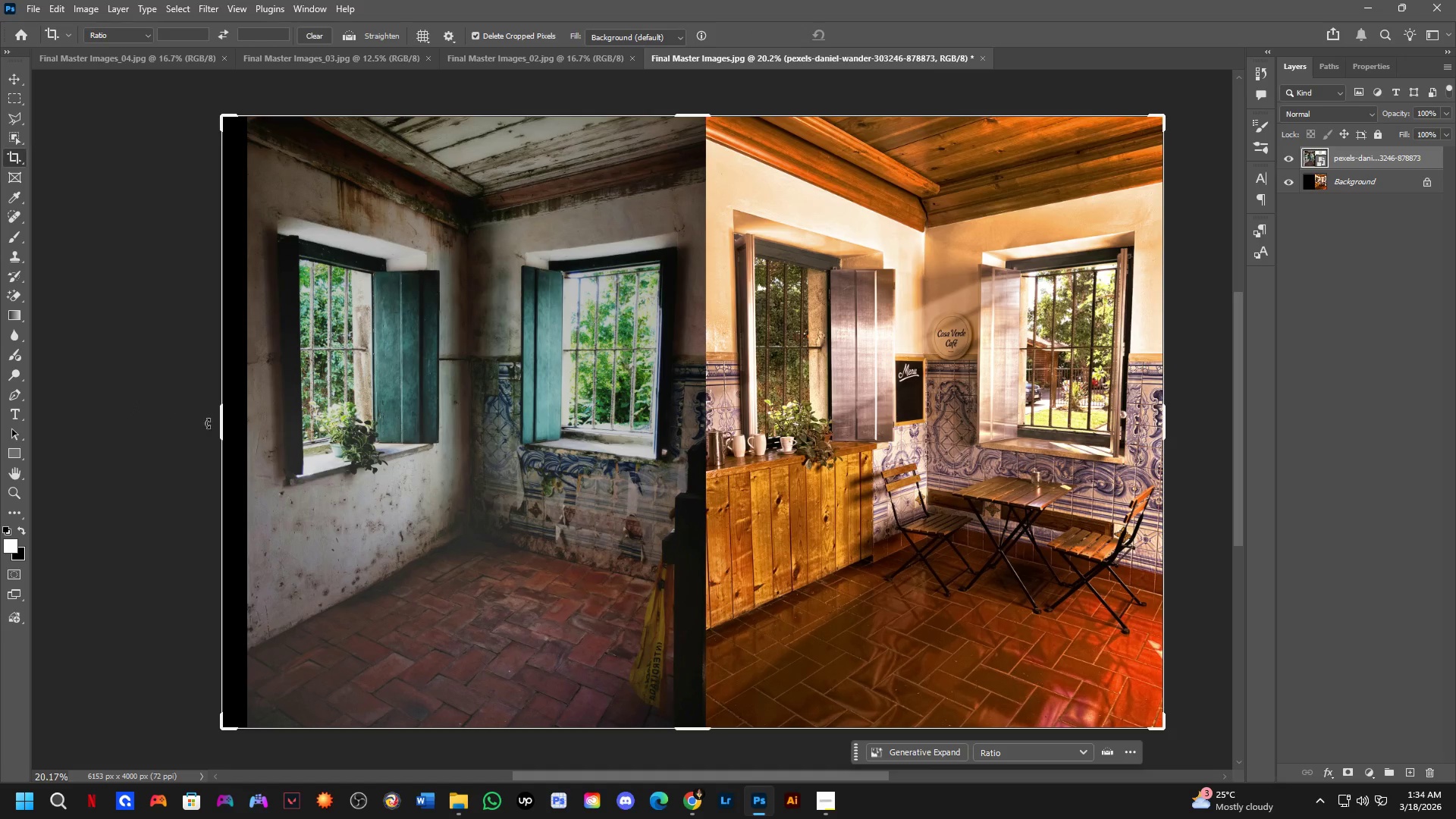 
left_click_drag(start_coordinate=[224, 428], to_coordinate=[237, 466])
 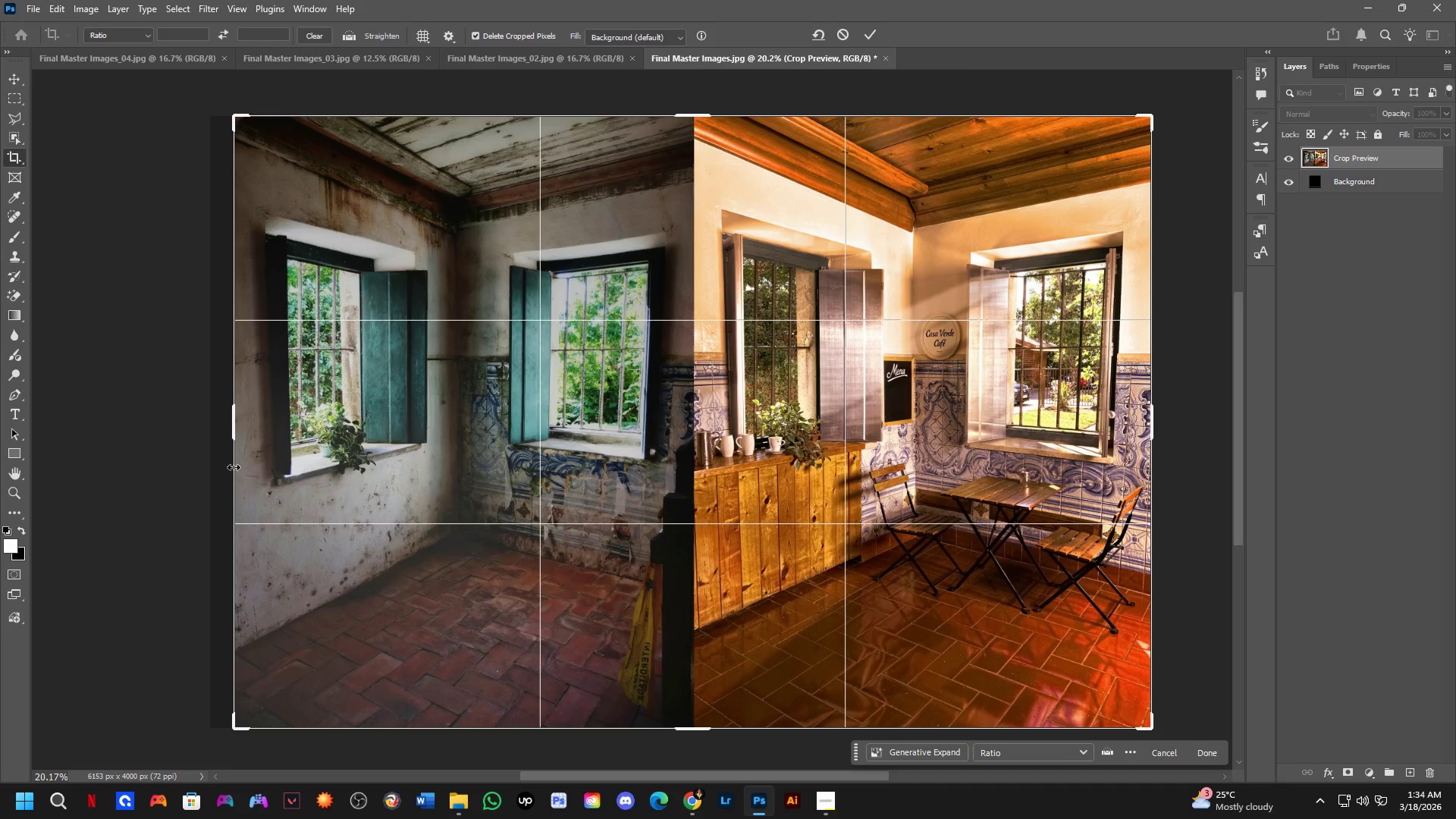 
key(NumpadEnter)
 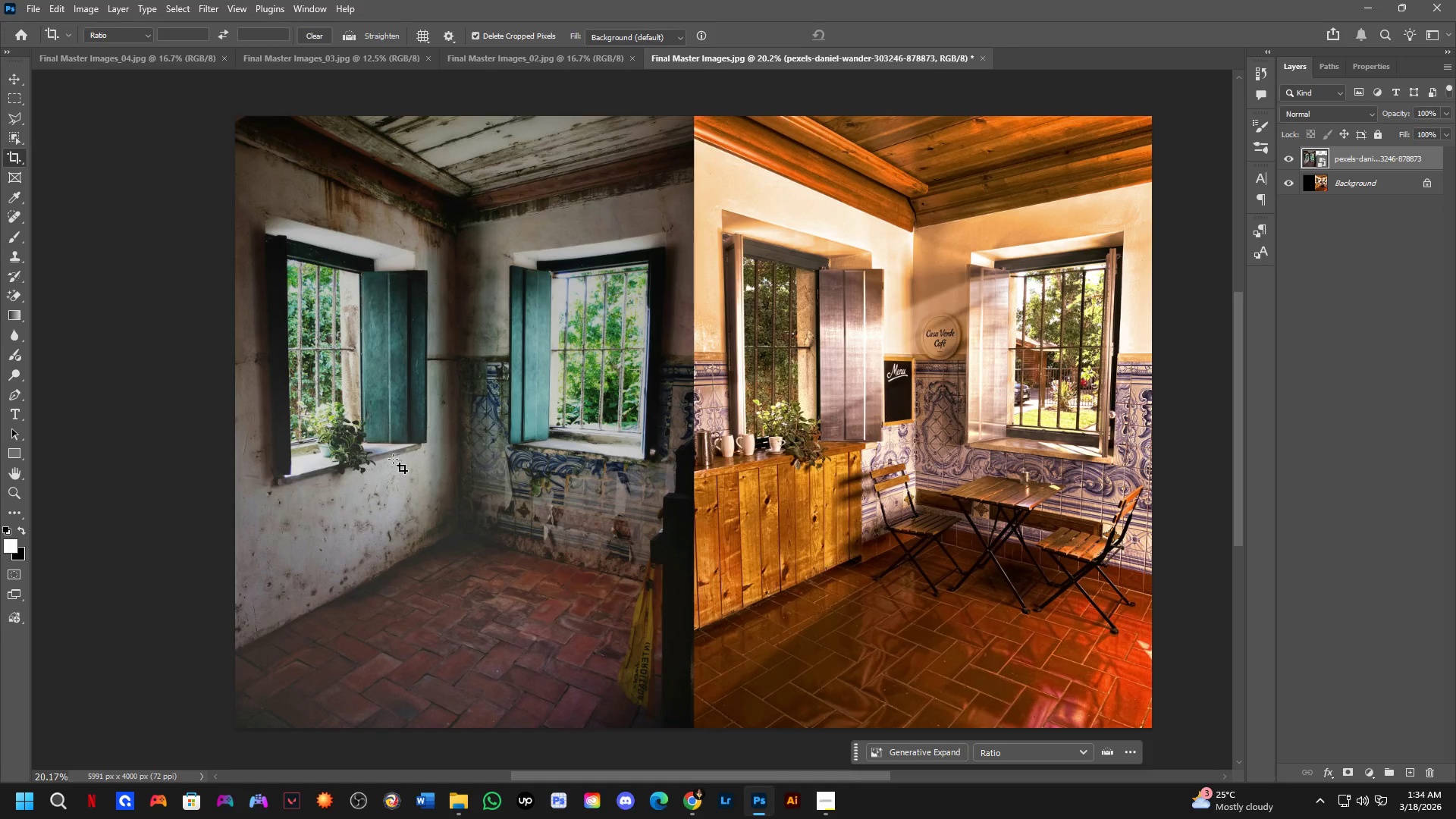 
hold_key(key=Space, duration=0.61)
 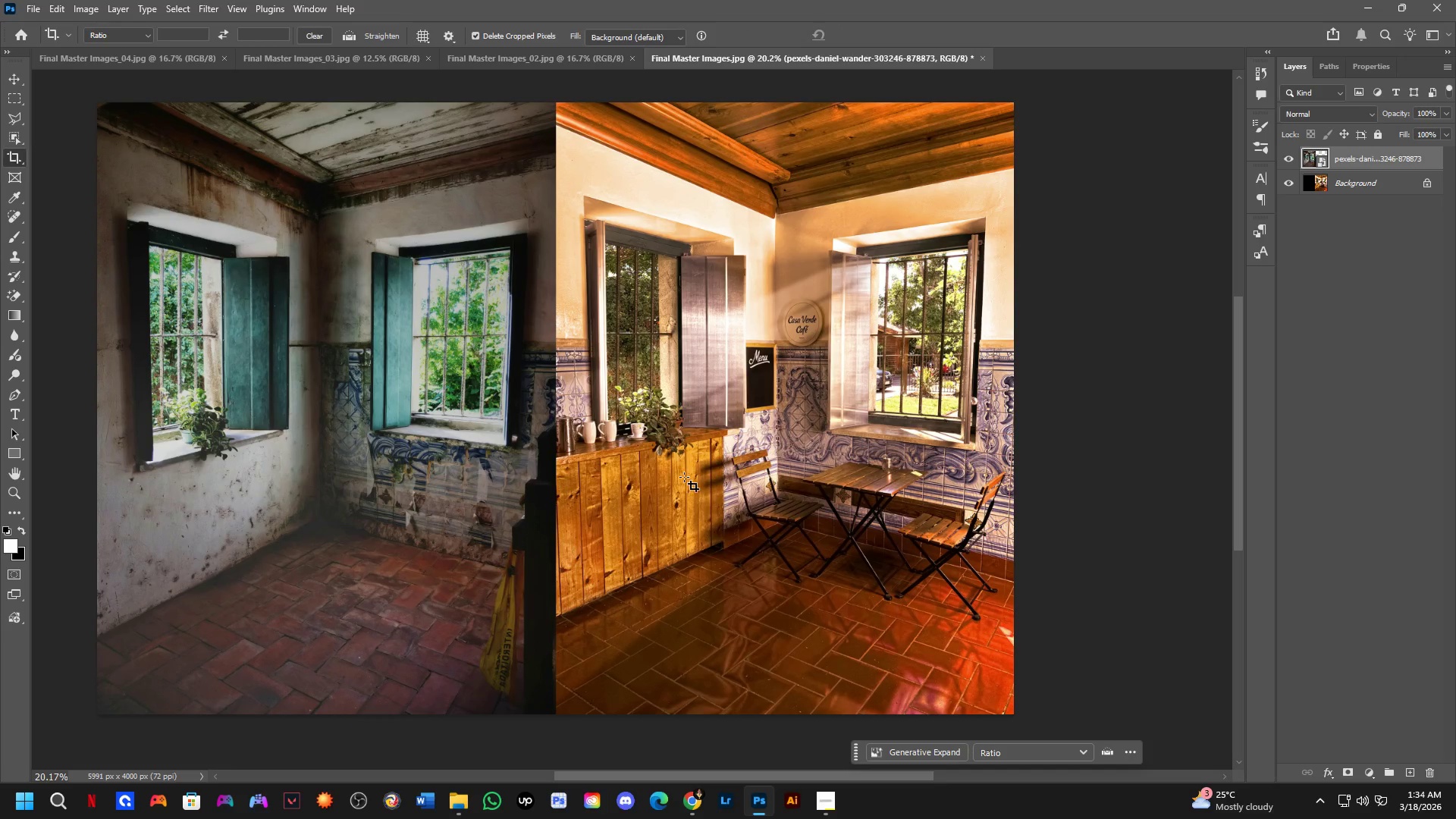 
left_click_drag(start_coordinate=[758, 476], to_coordinate=[667, 471])
 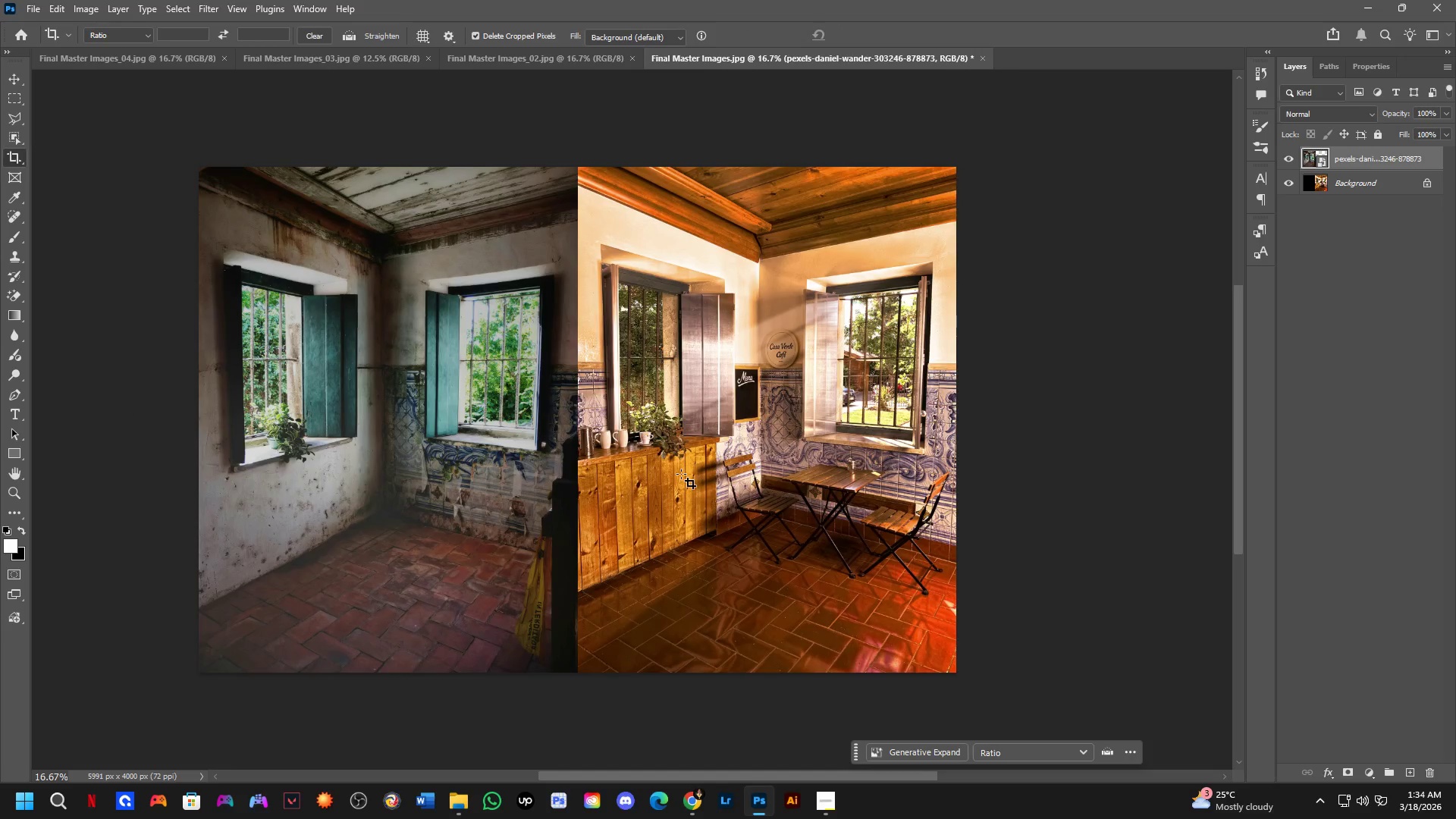 
scroll: coordinate [551, 441], scroll_direction: down, amount: 2.0
 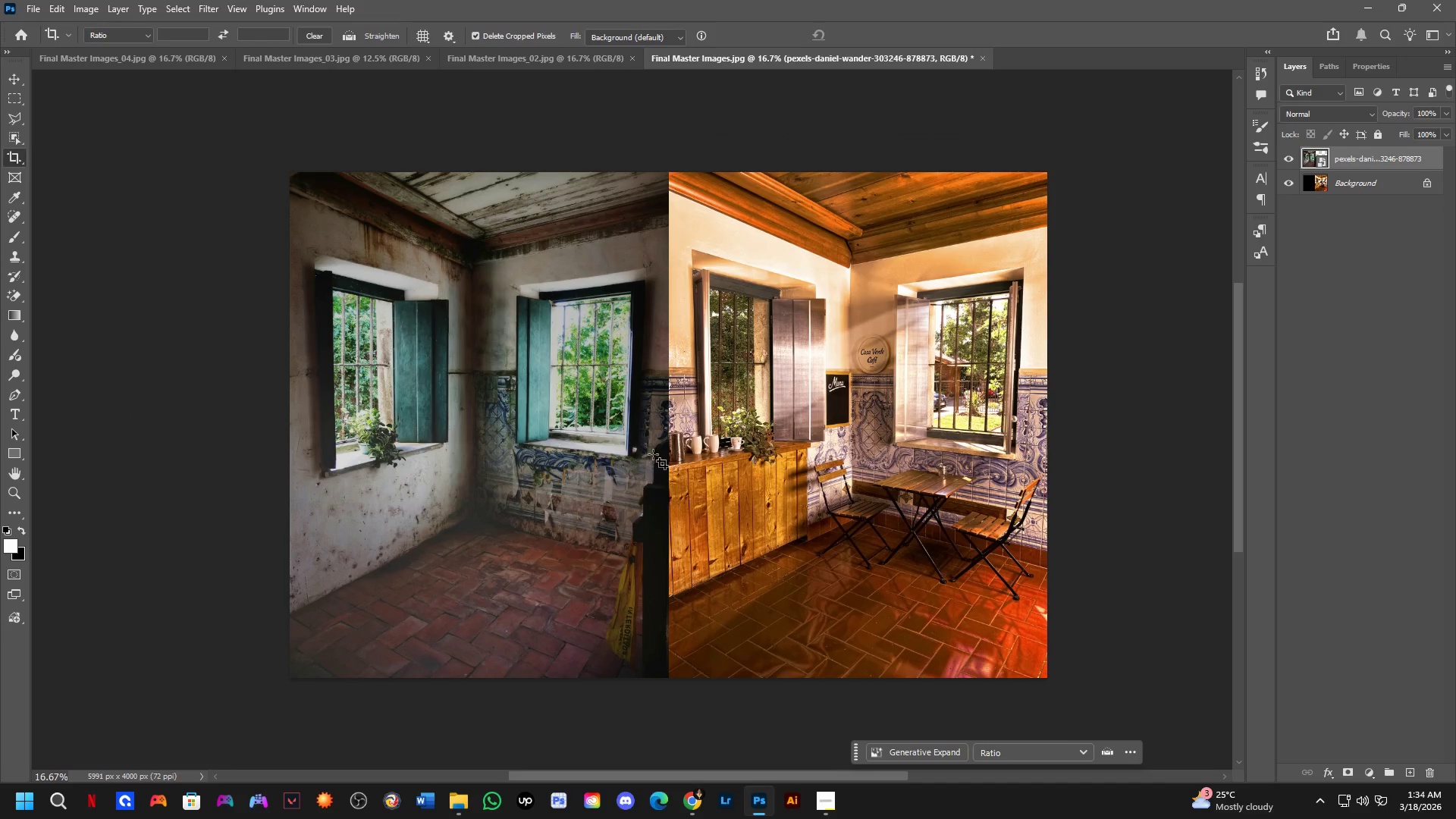 
scroll: coordinate [681, 474], scroll_direction: up, amount: 2.0
 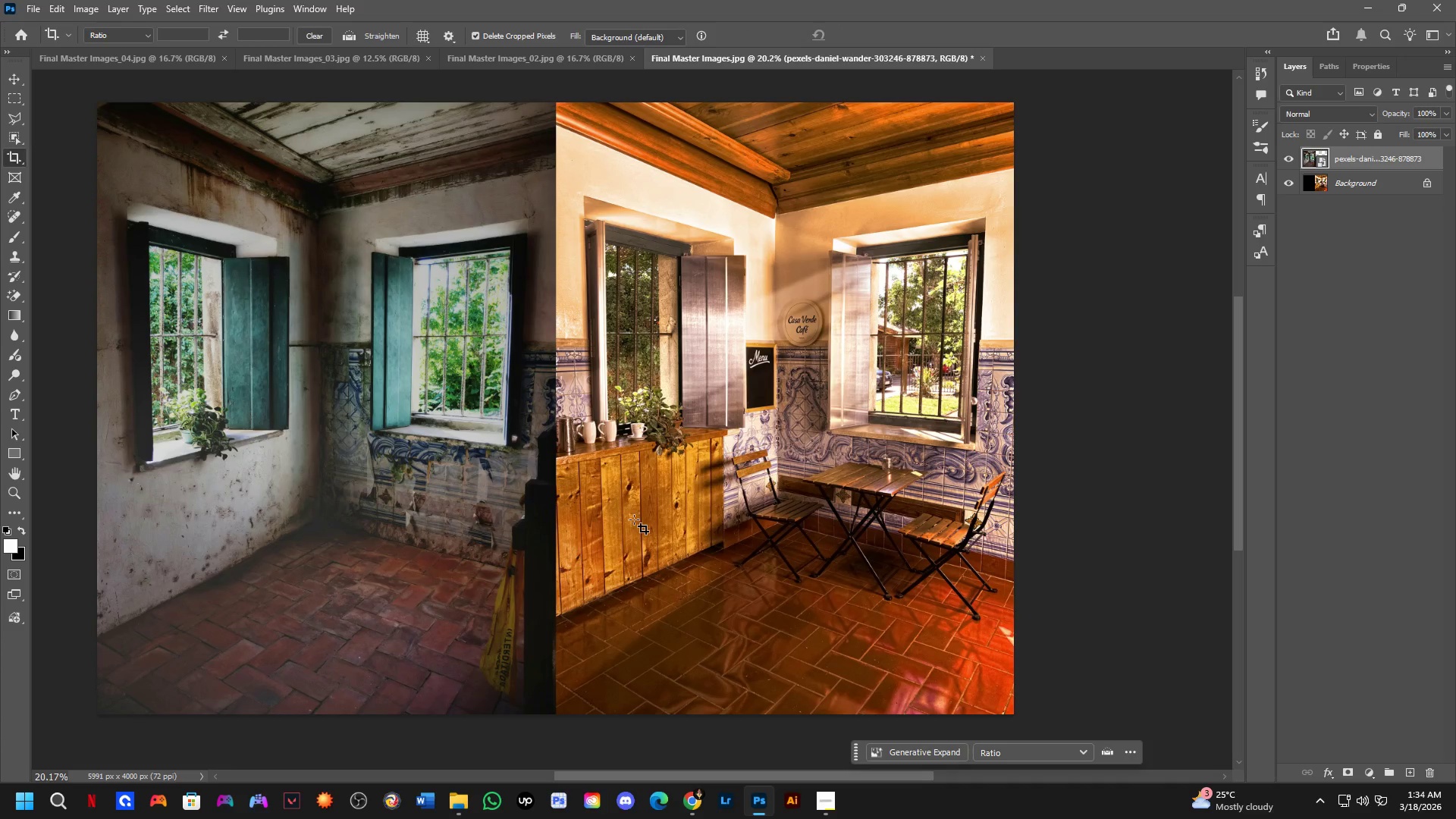 
hold_key(key=Space, duration=0.73)
 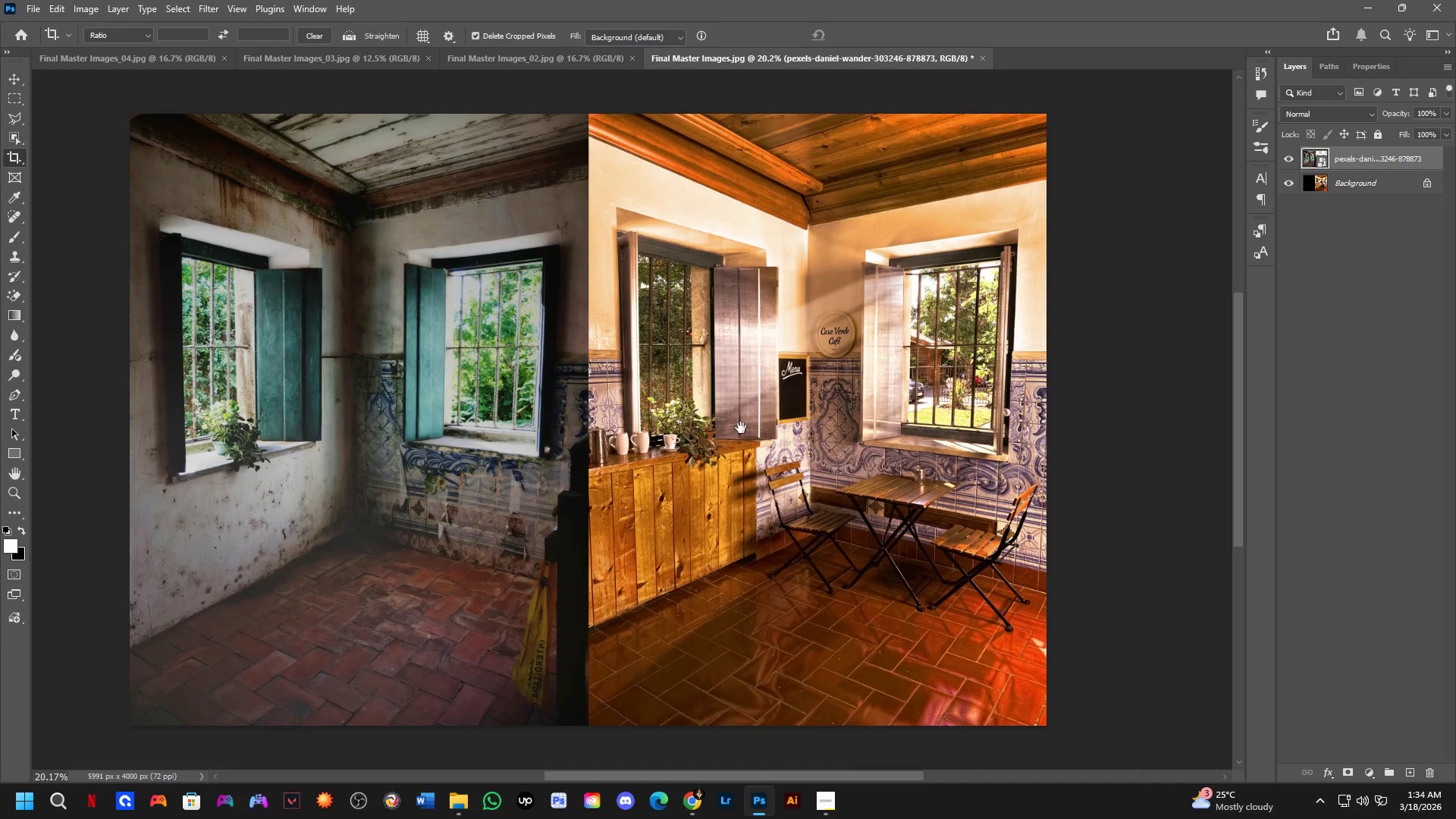 
left_click_drag(start_coordinate=[682, 422], to_coordinate=[715, 435])
 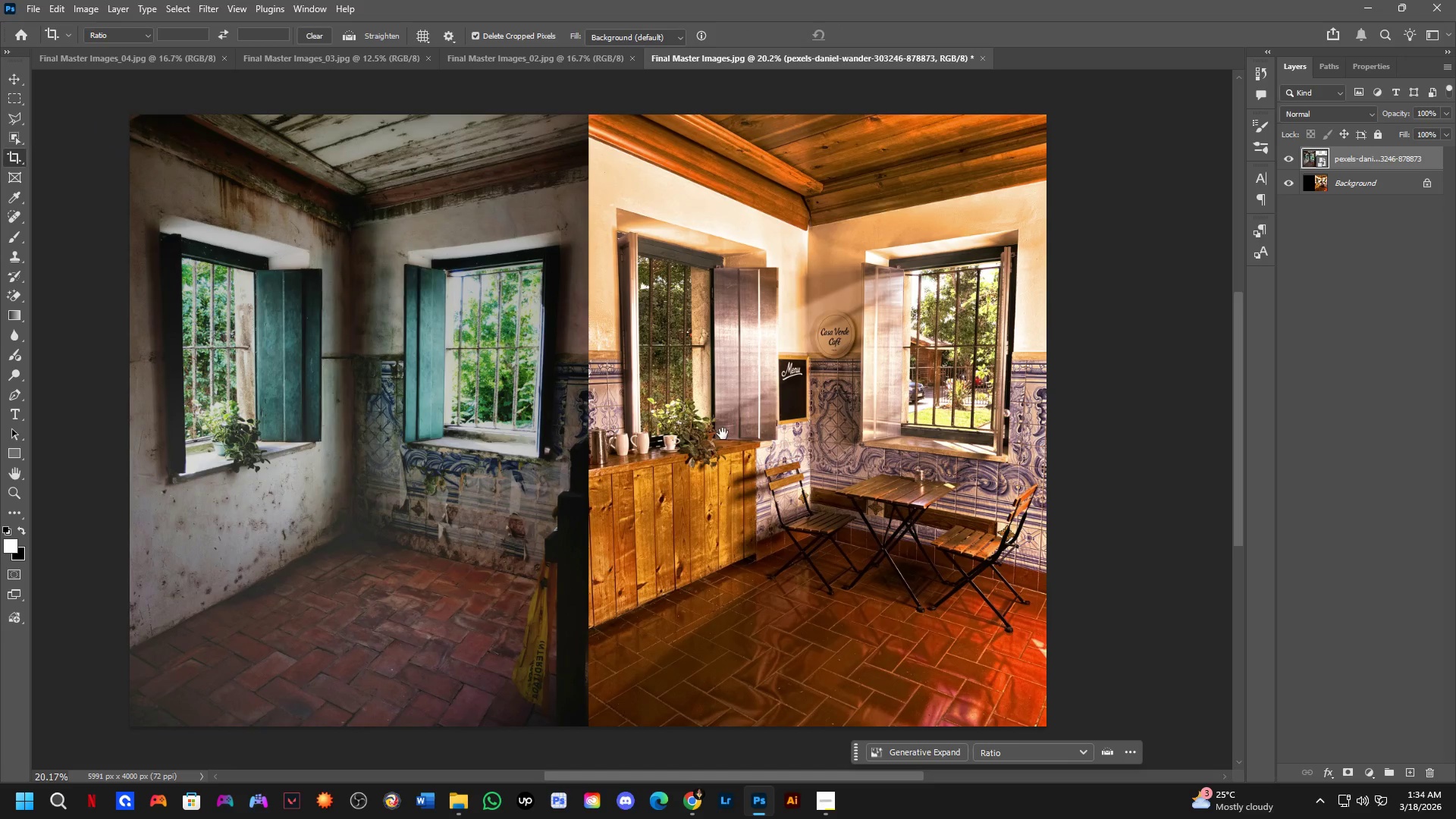 
hold_key(key=Space, duration=0.83)
 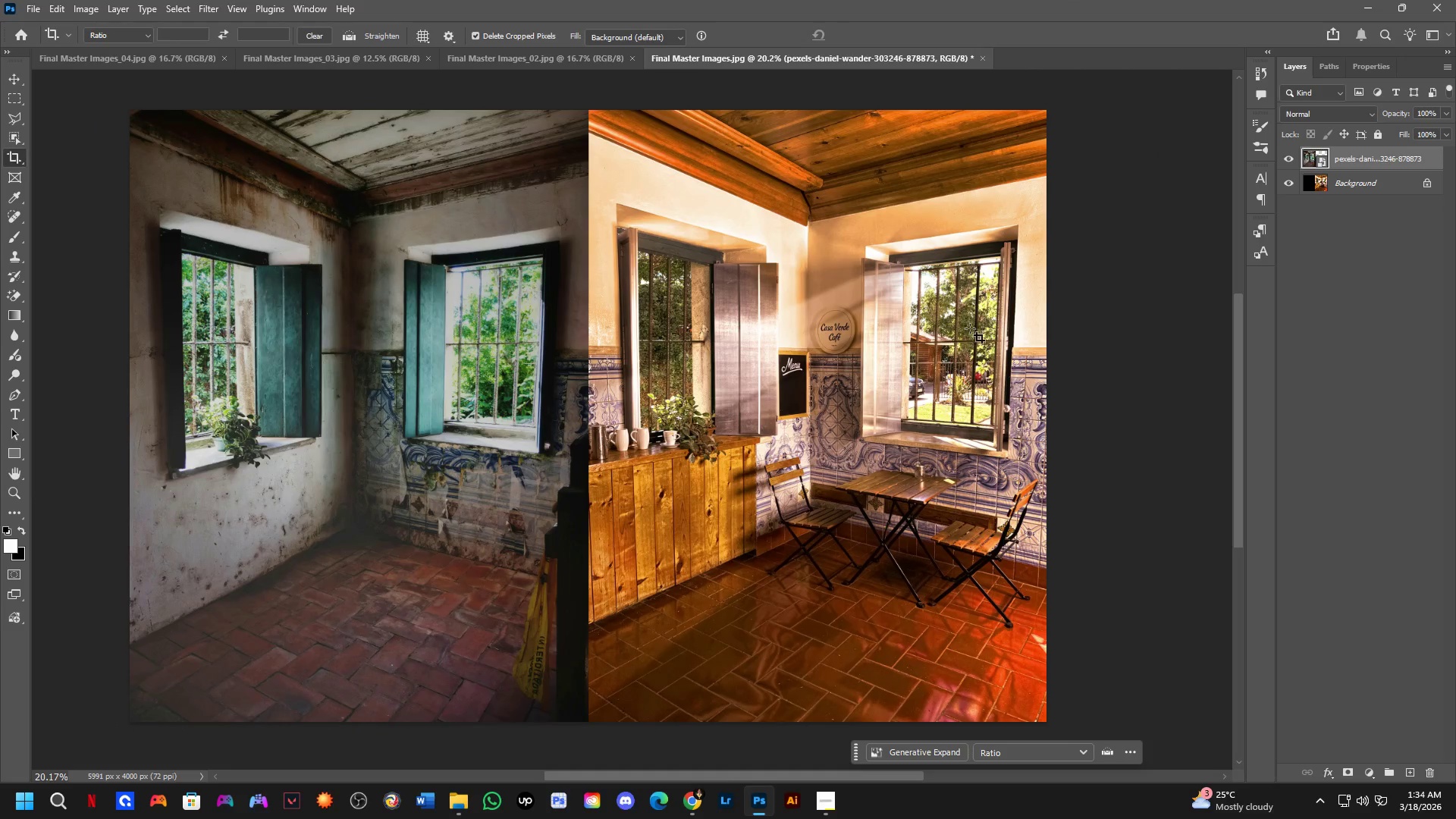 
left_click_drag(start_coordinate=[741, 431], to_coordinate=[741, 426])
 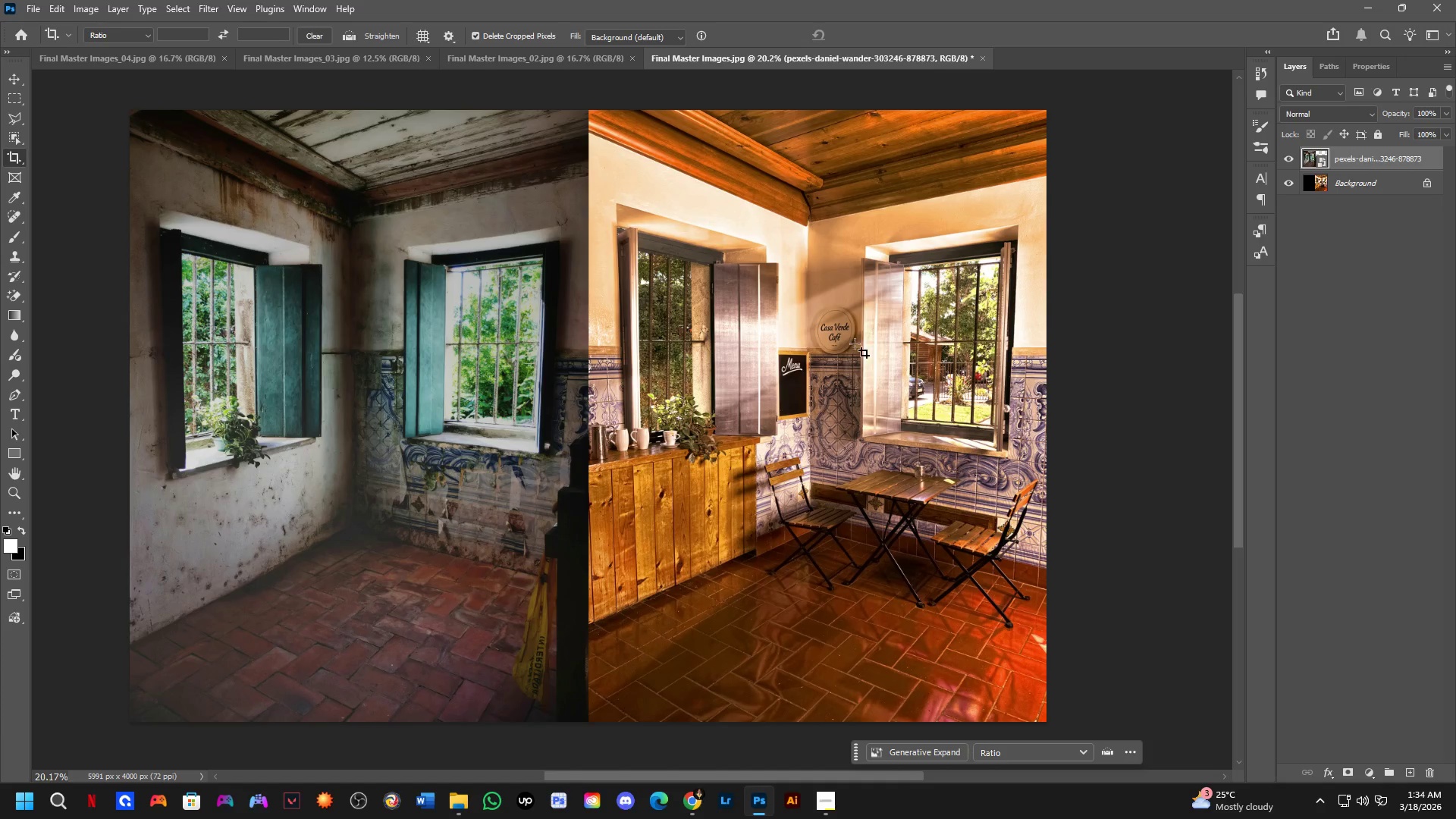 
key(T)
 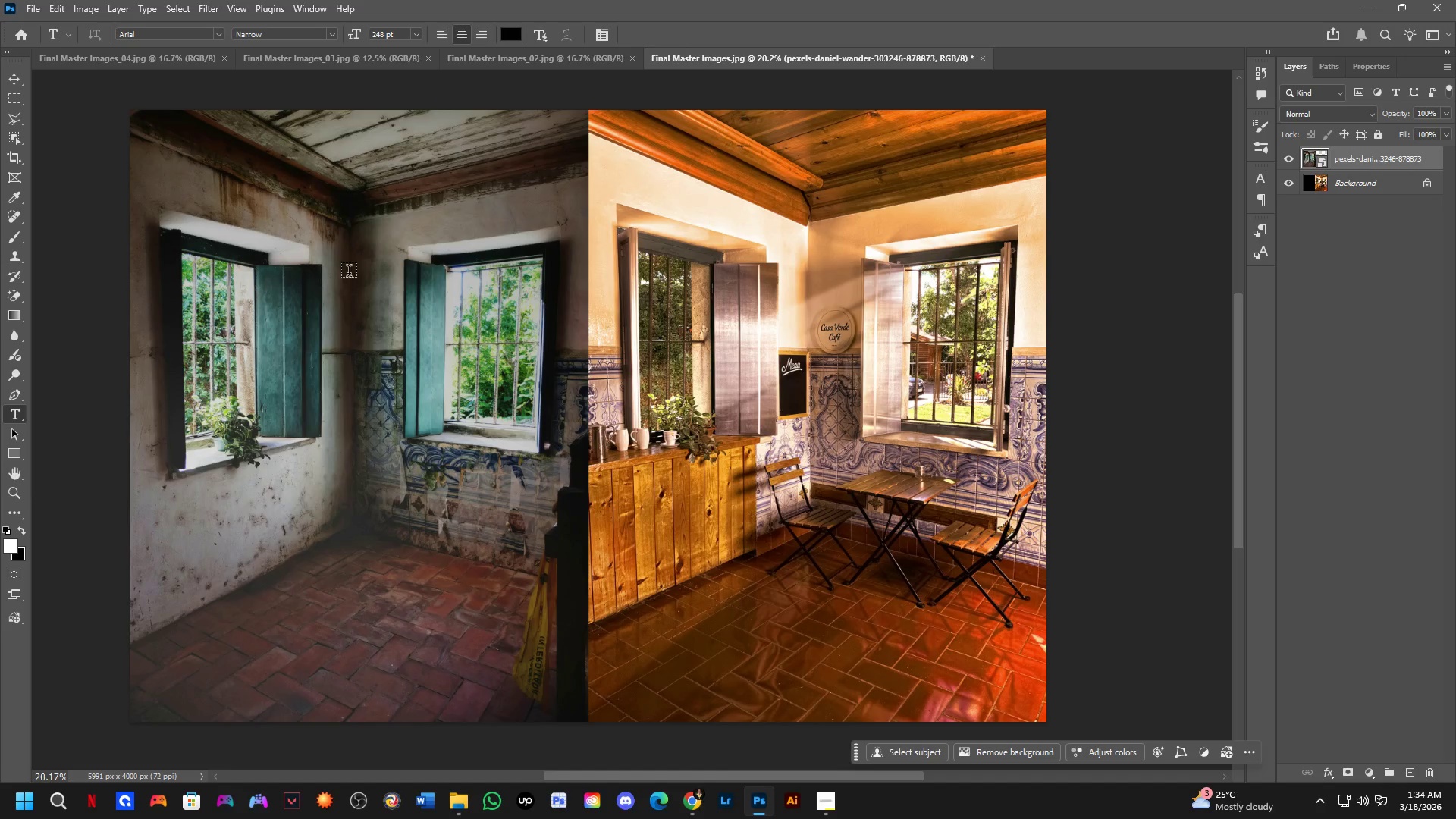 
left_click_drag(start_coordinate=[321, 261], to_coordinate=[861, 519])
 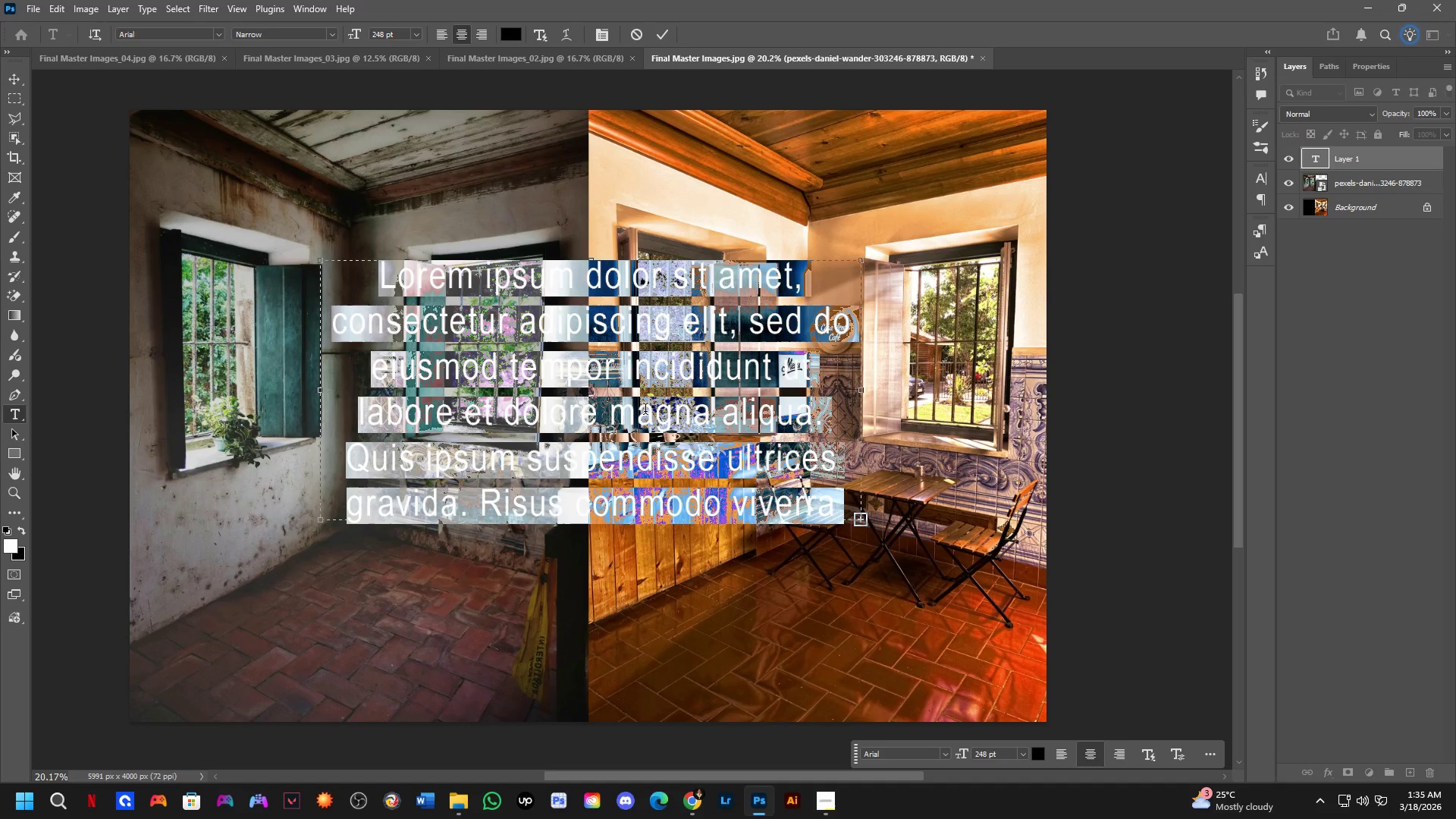 
wait(82.97)
 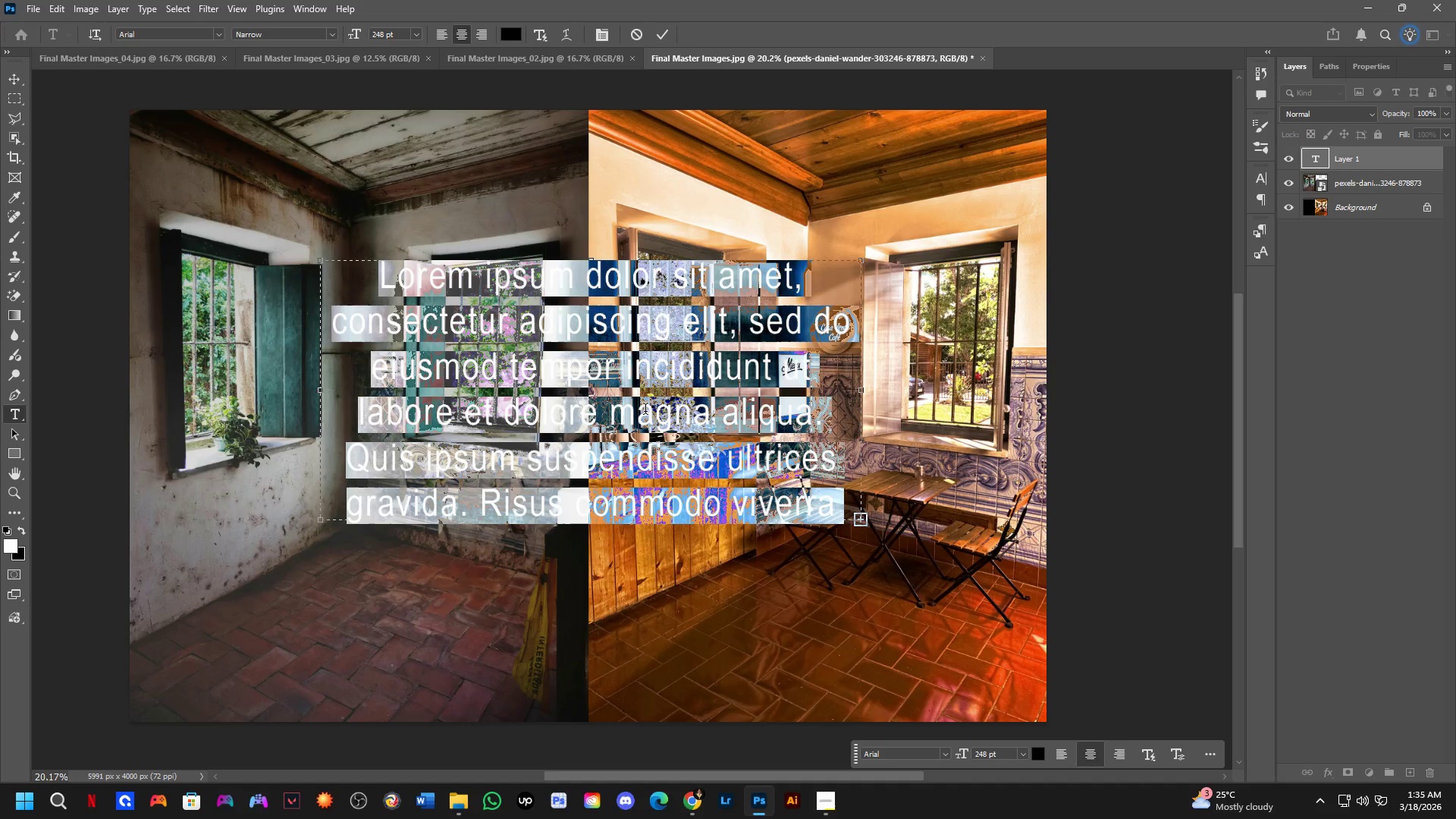 
key(CapsLock)
 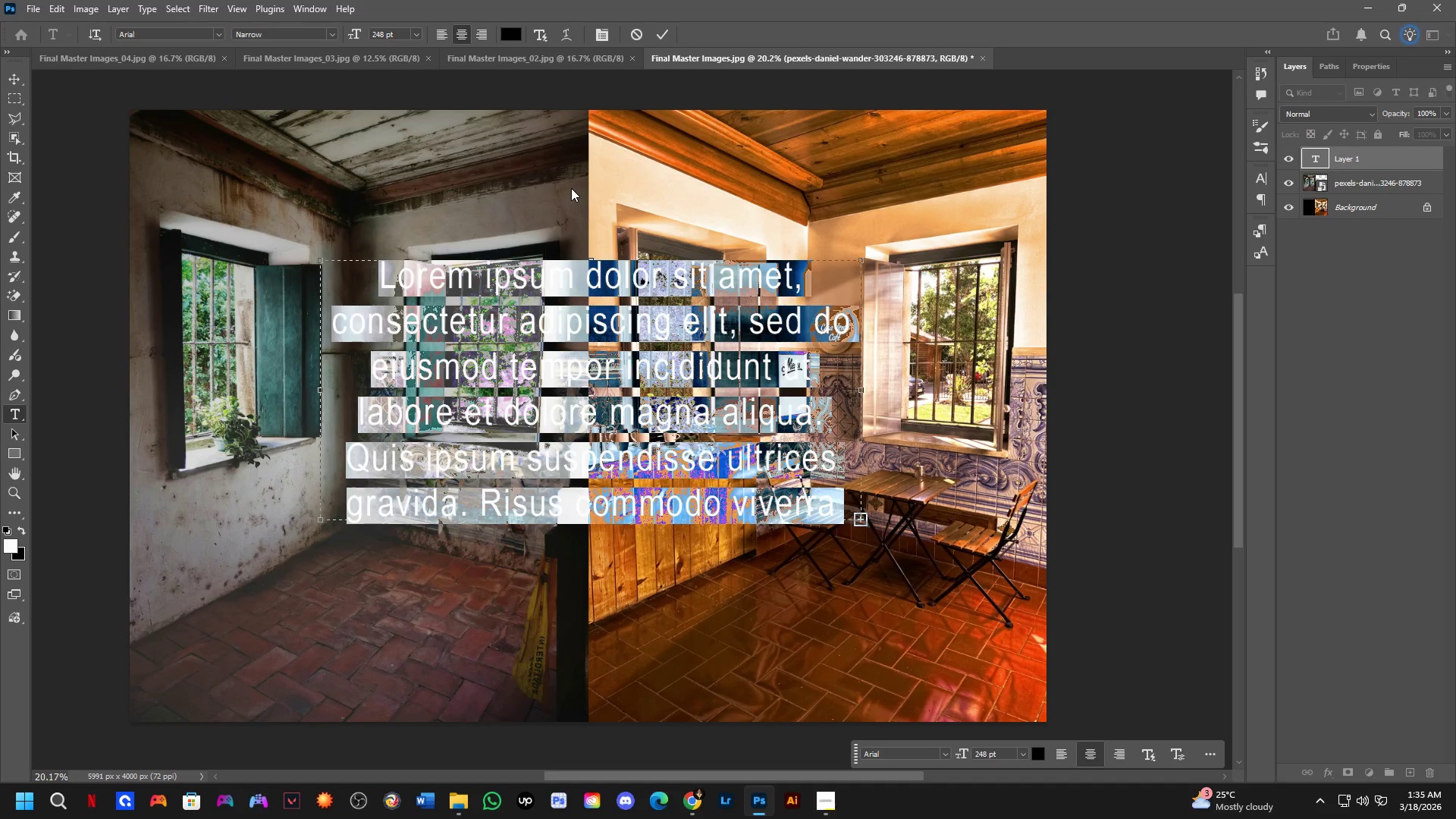 
type(BEFORE)
 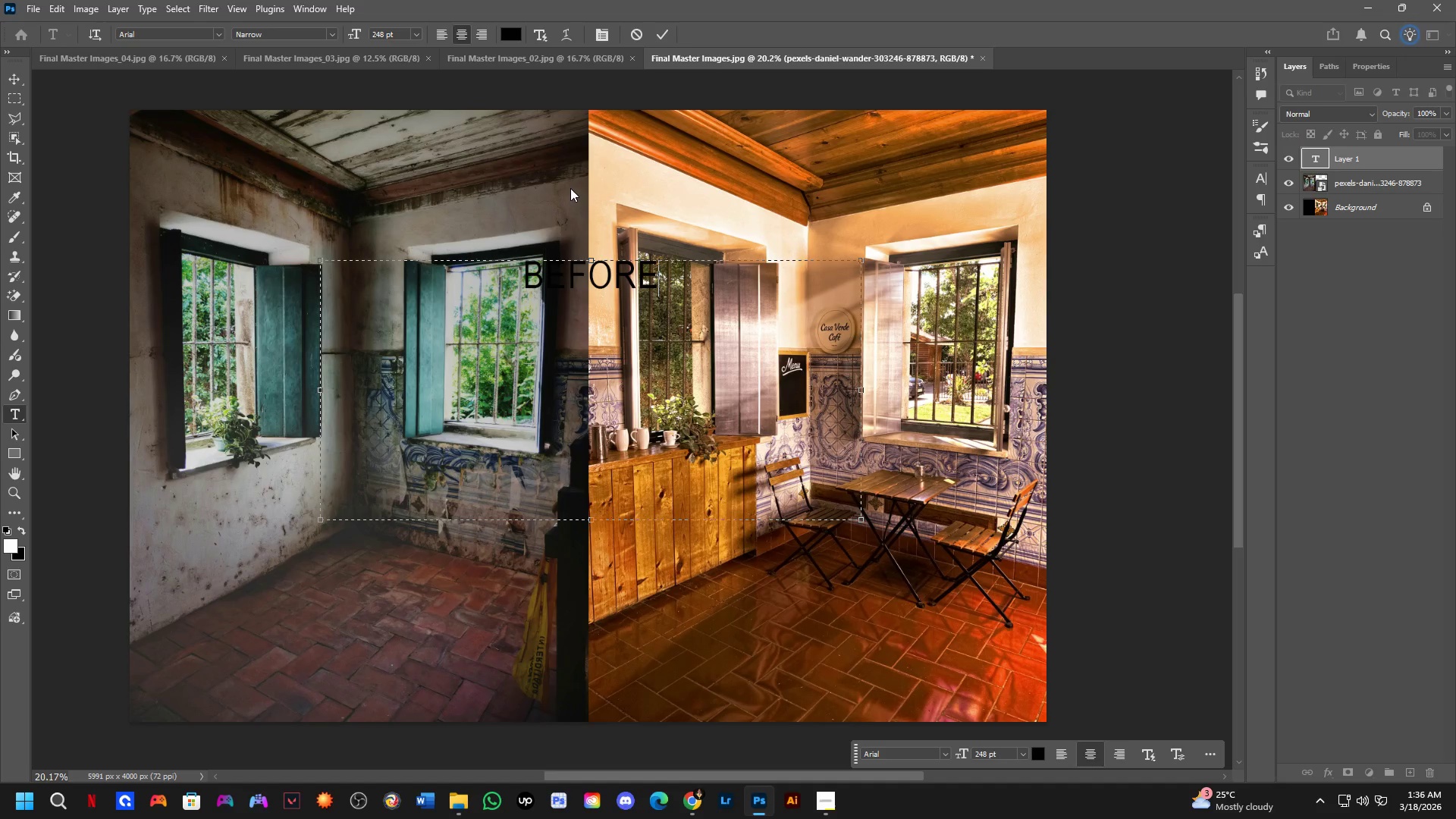 
key(Control+ControlLeft)
 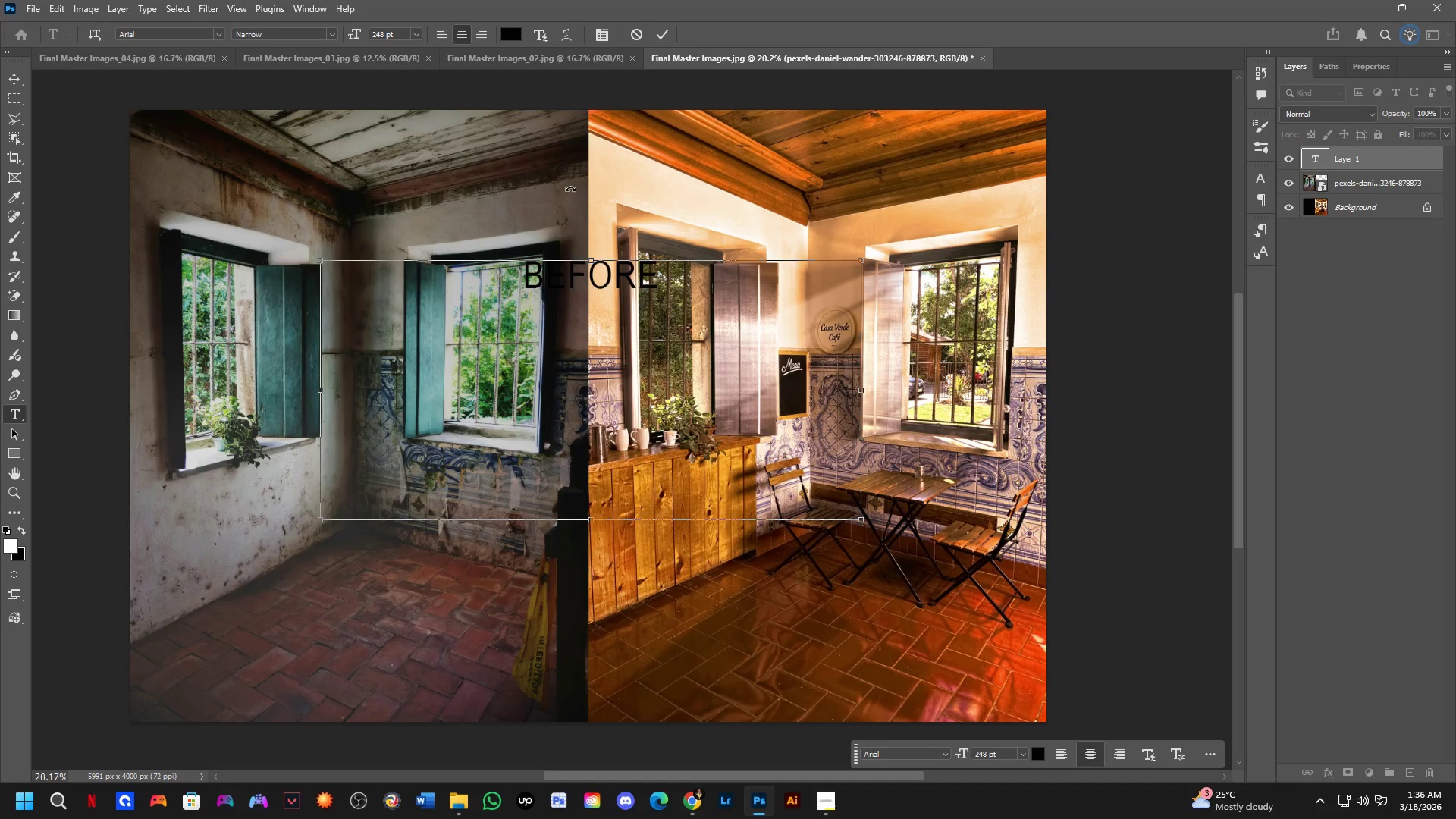 
key(Control+A)
 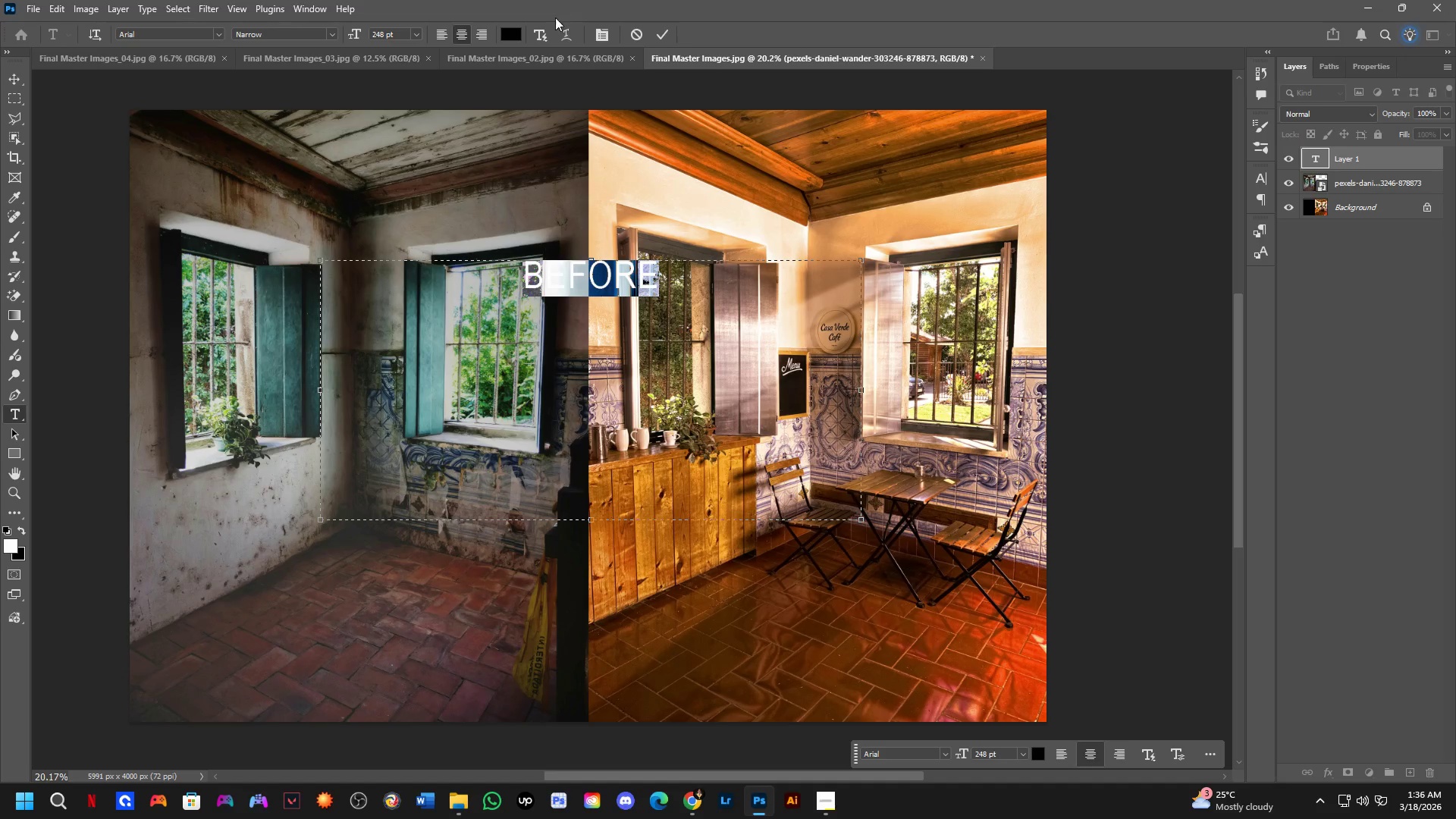 
left_click([516, 34])
 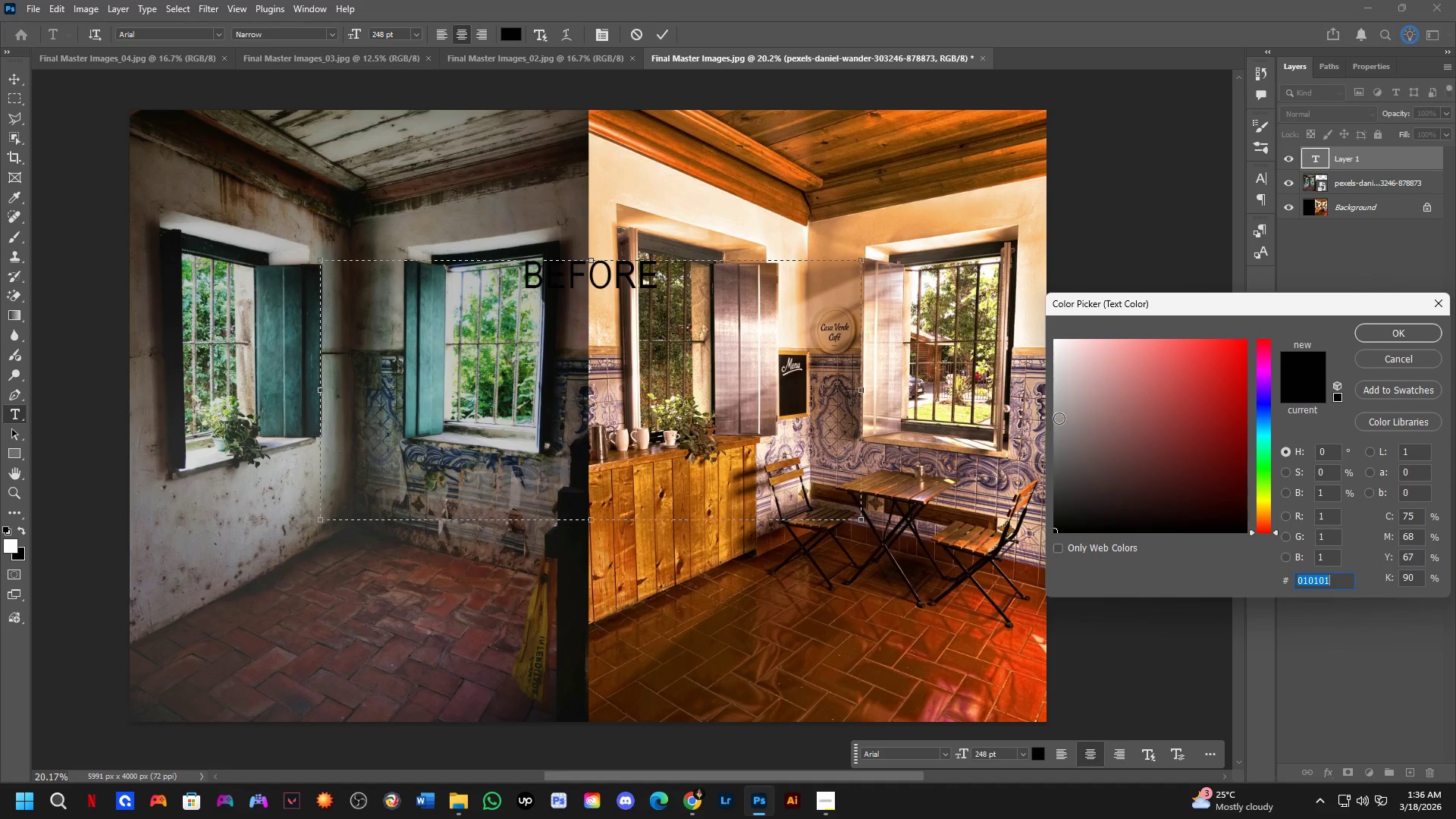 
left_click_drag(start_coordinate=[1099, 367], to_coordinate=[1012, 250])
 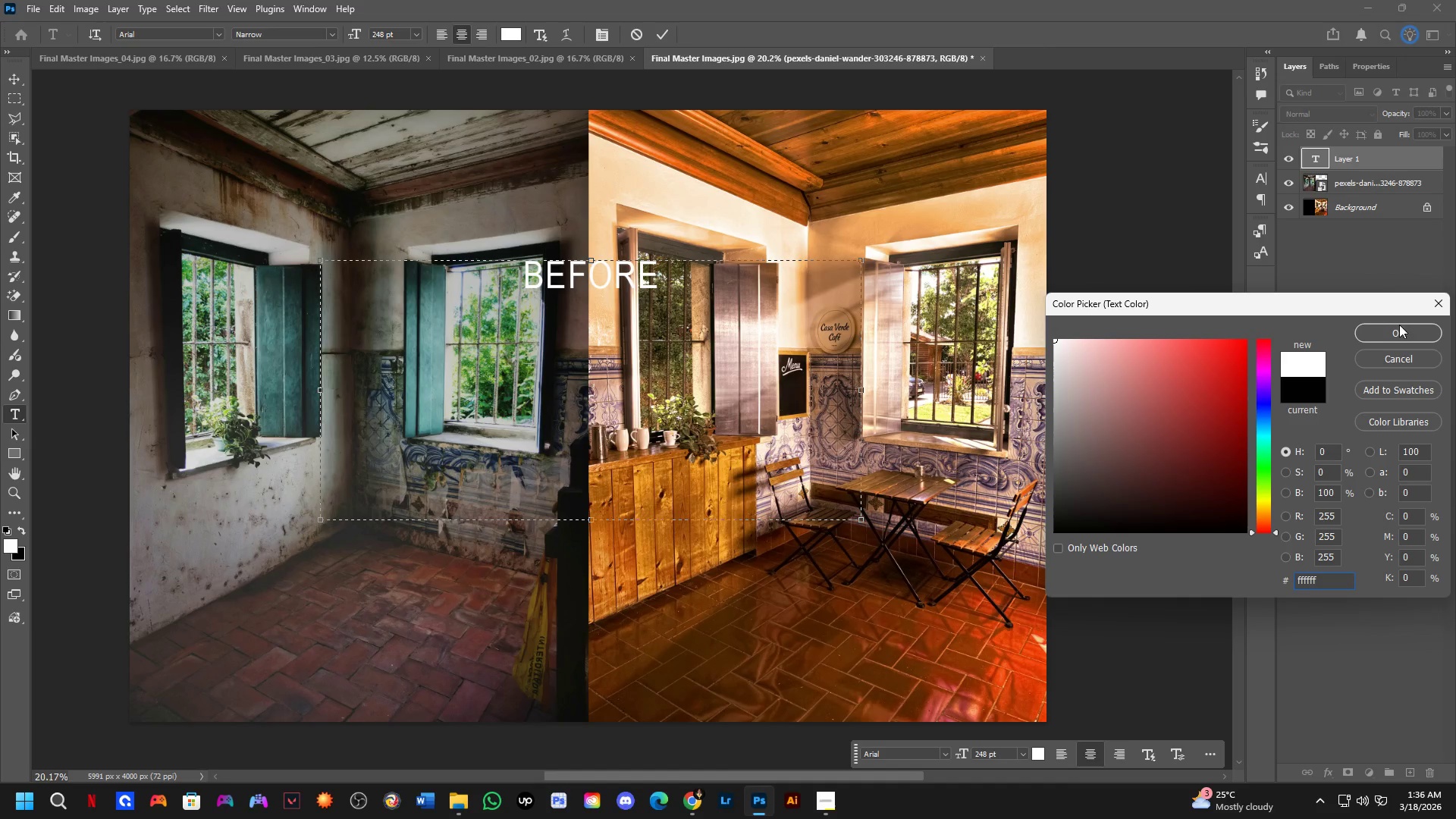 
left_click([1403, 329])
 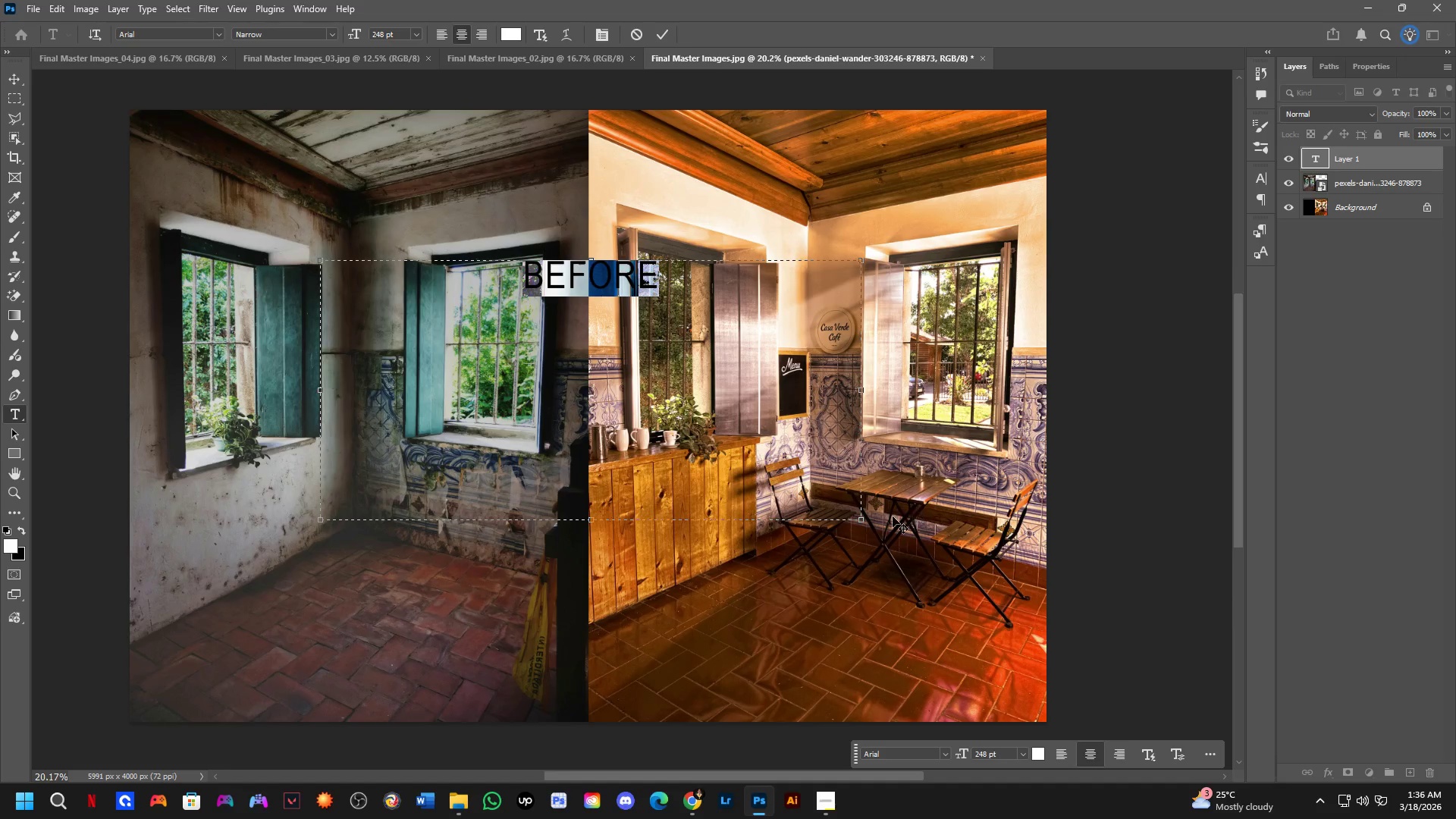 
left_click_drag(start_coordinate=[861, 522], to_coordinate=[467, 301])
 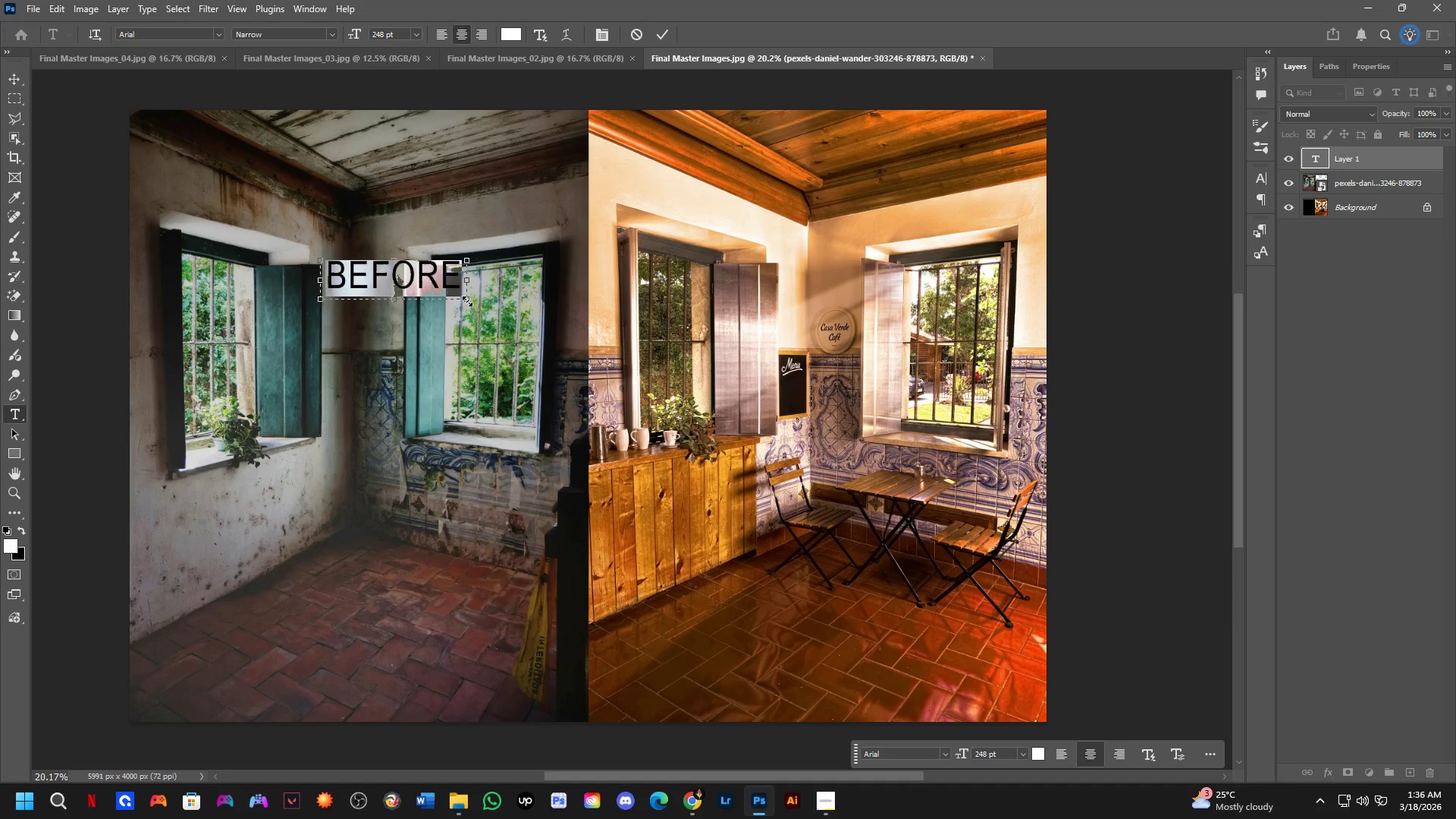 
key(NumpadEnter)
 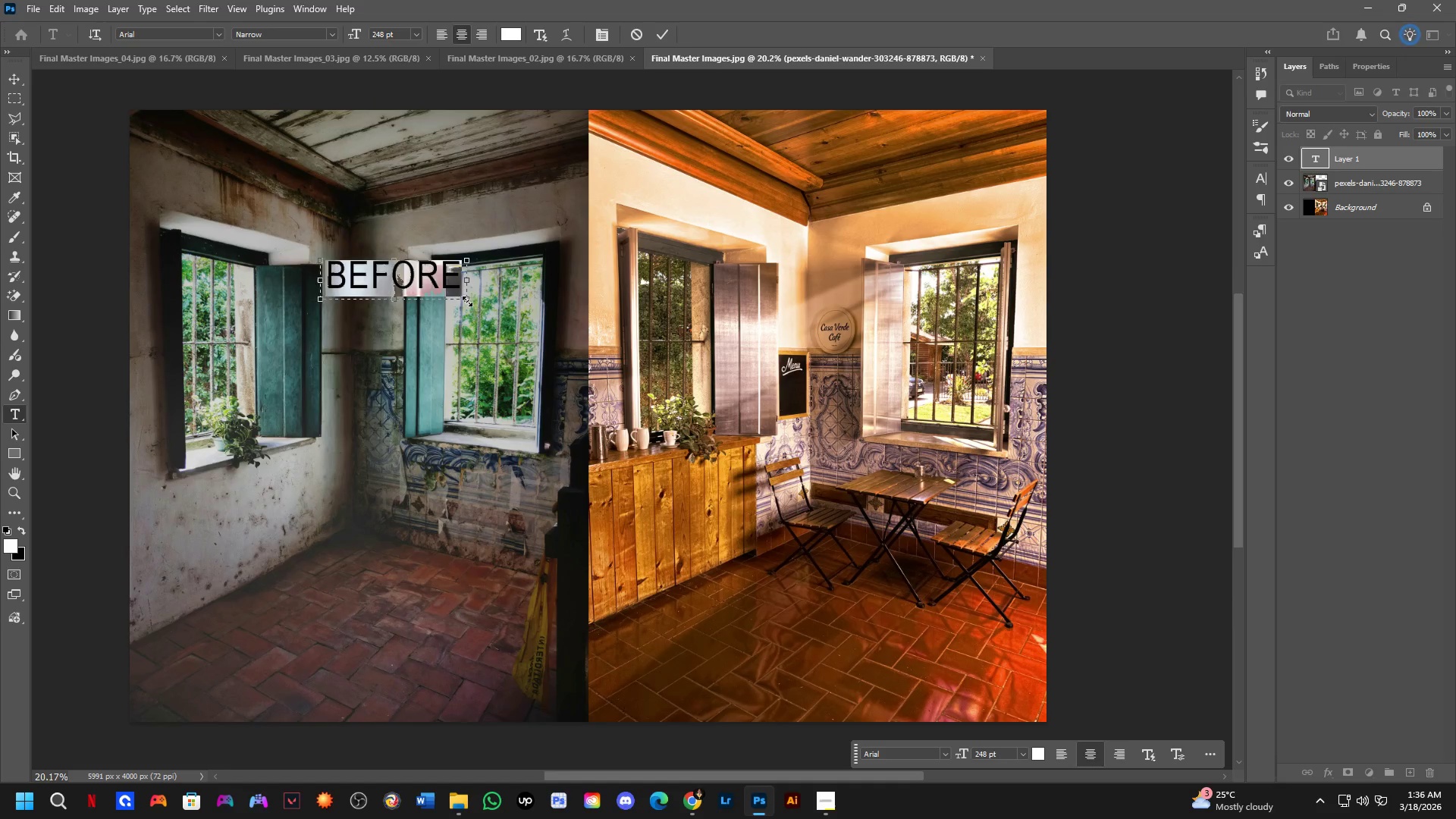 
key(Control+T)
 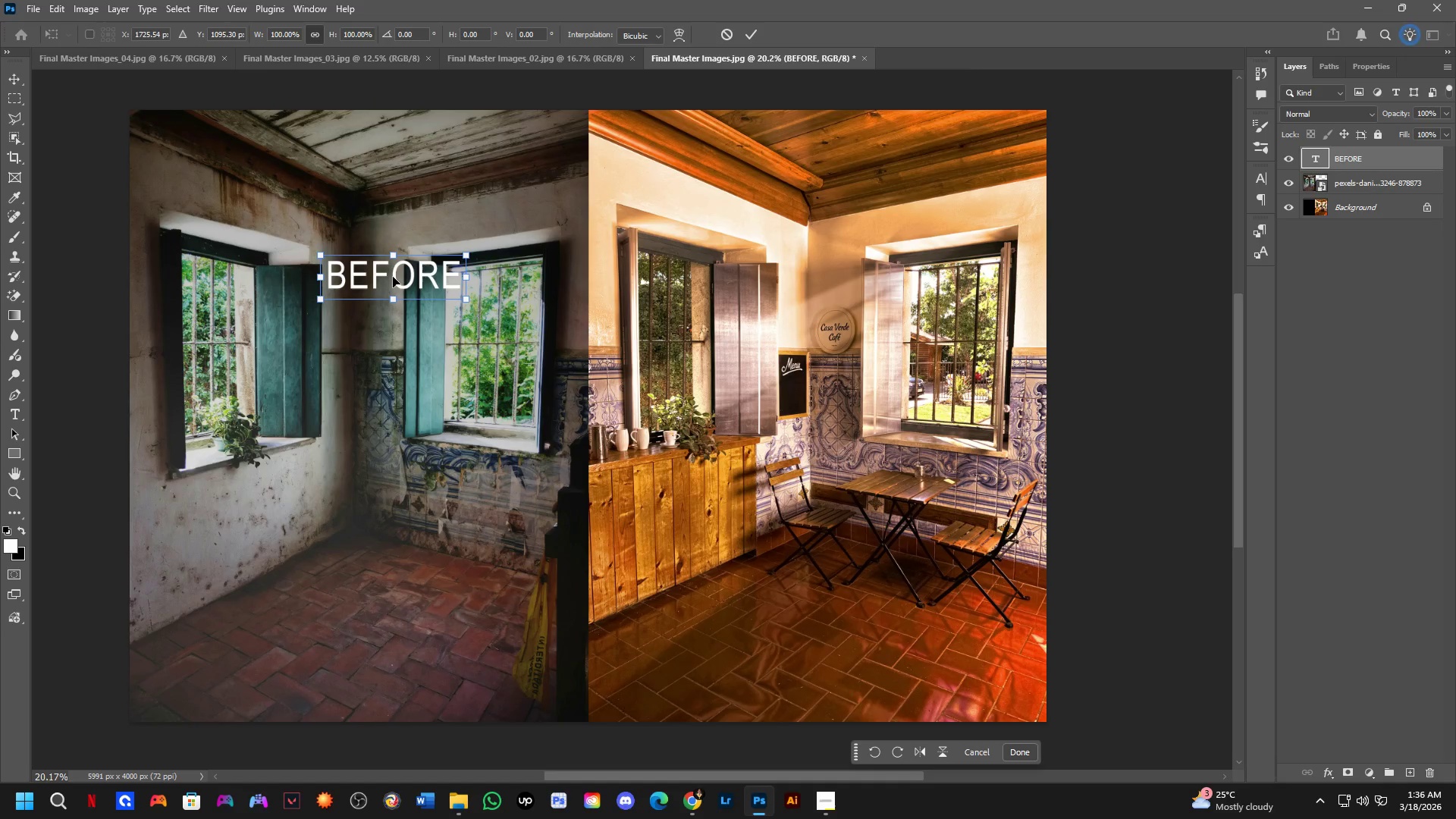 
left_click_drag(start_coordinate=[394, 278], to_coordinate=[211, 680])
 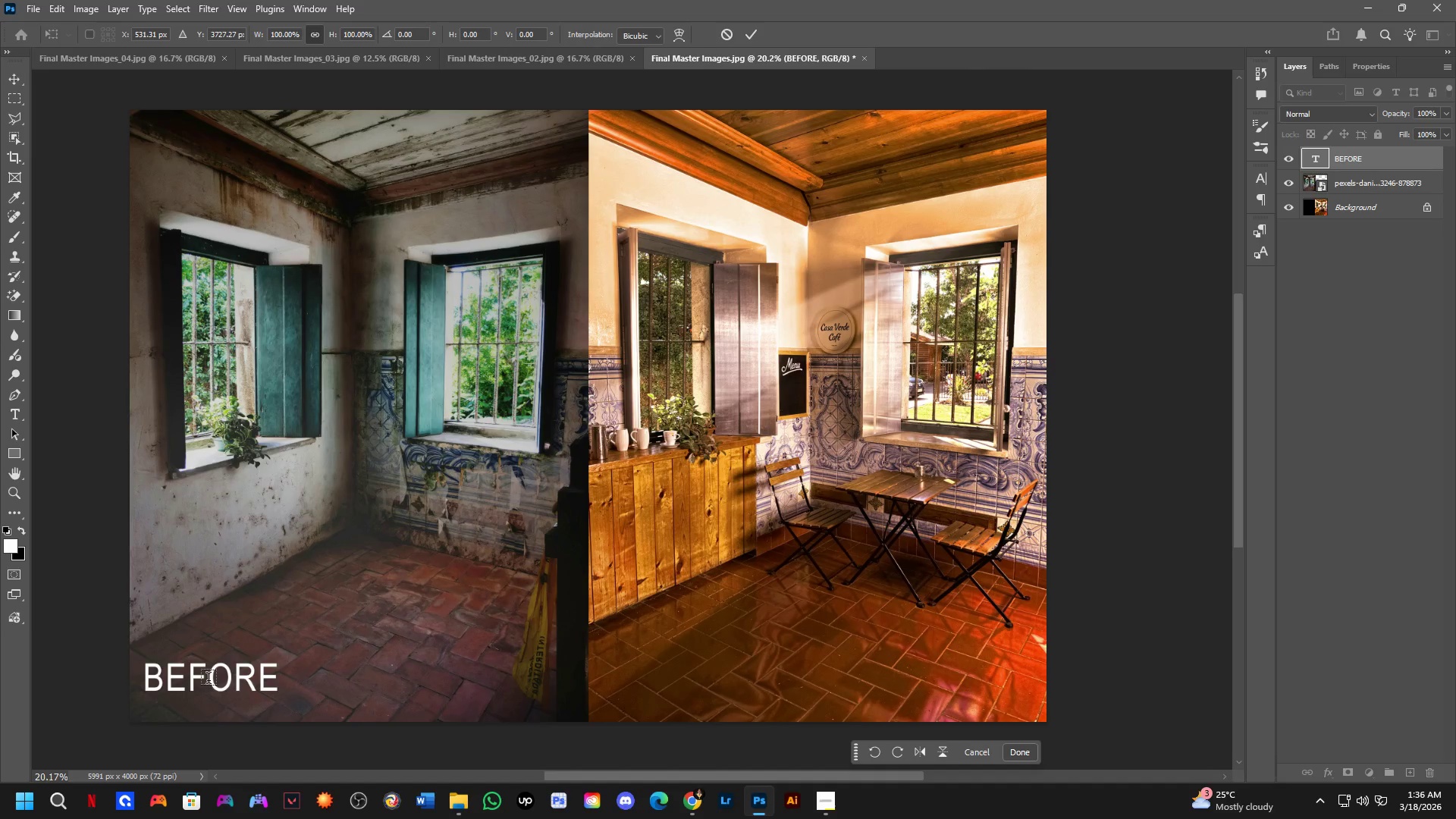 
hold_key(key=ControlLeft, duration=0.56)
 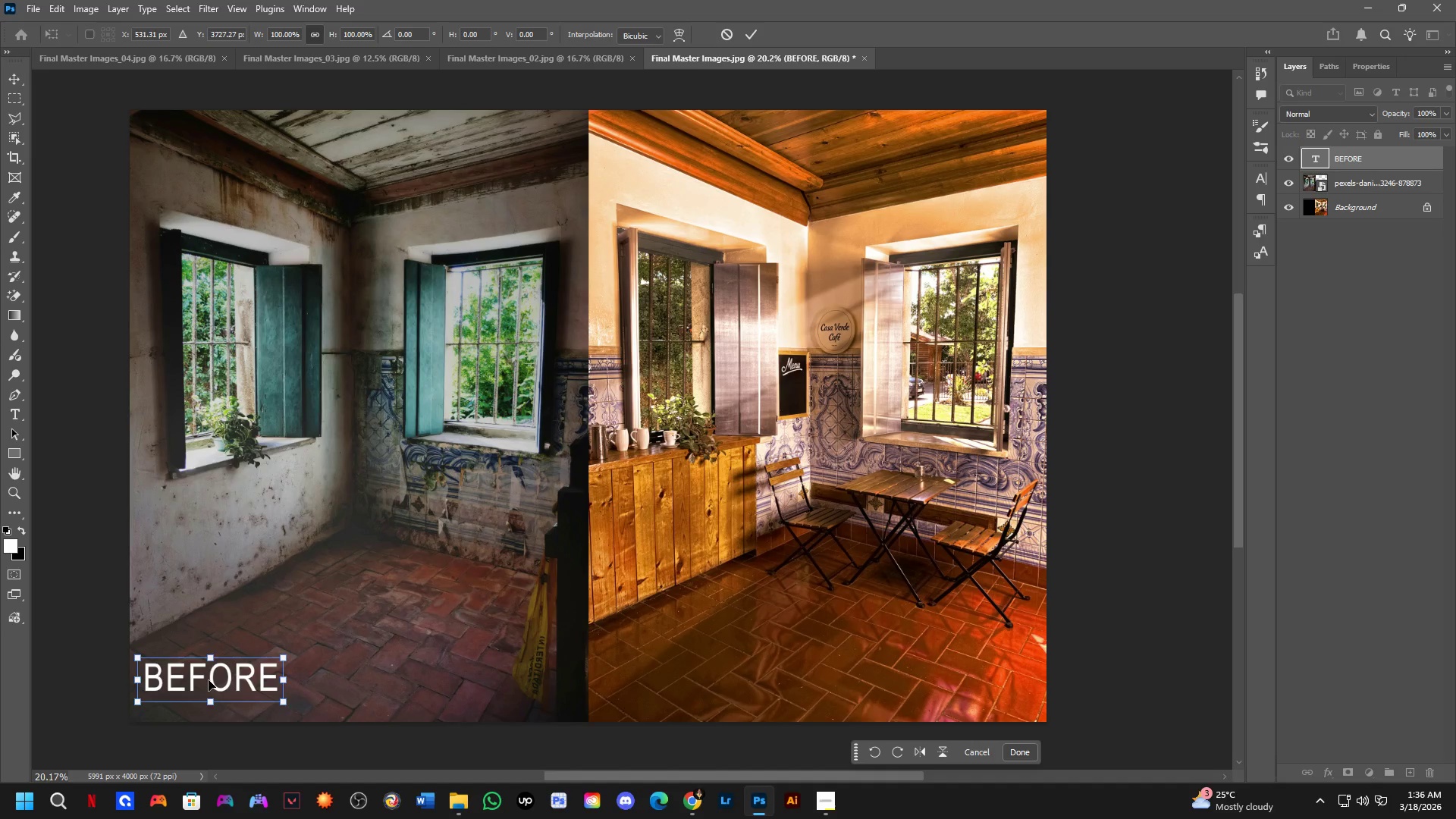 
key(NumpadEnter)
 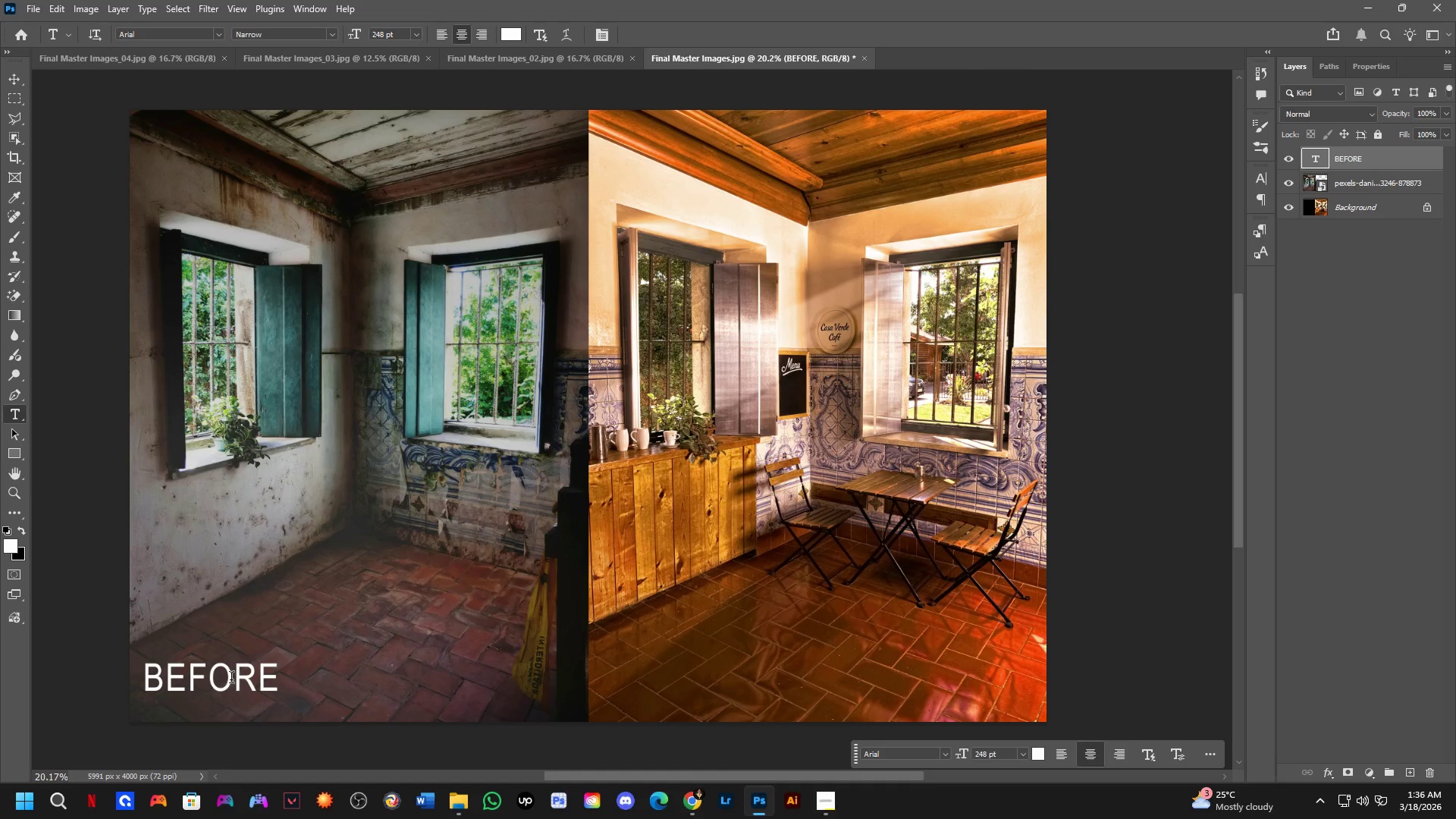 
hold_key(key=AltLeft, duration=1.88)
hold_key(key=ControlLeft, duration=1.89)
left_click_drag(start_coordinate=[243, 676], to_coordinate=[708, 656])
 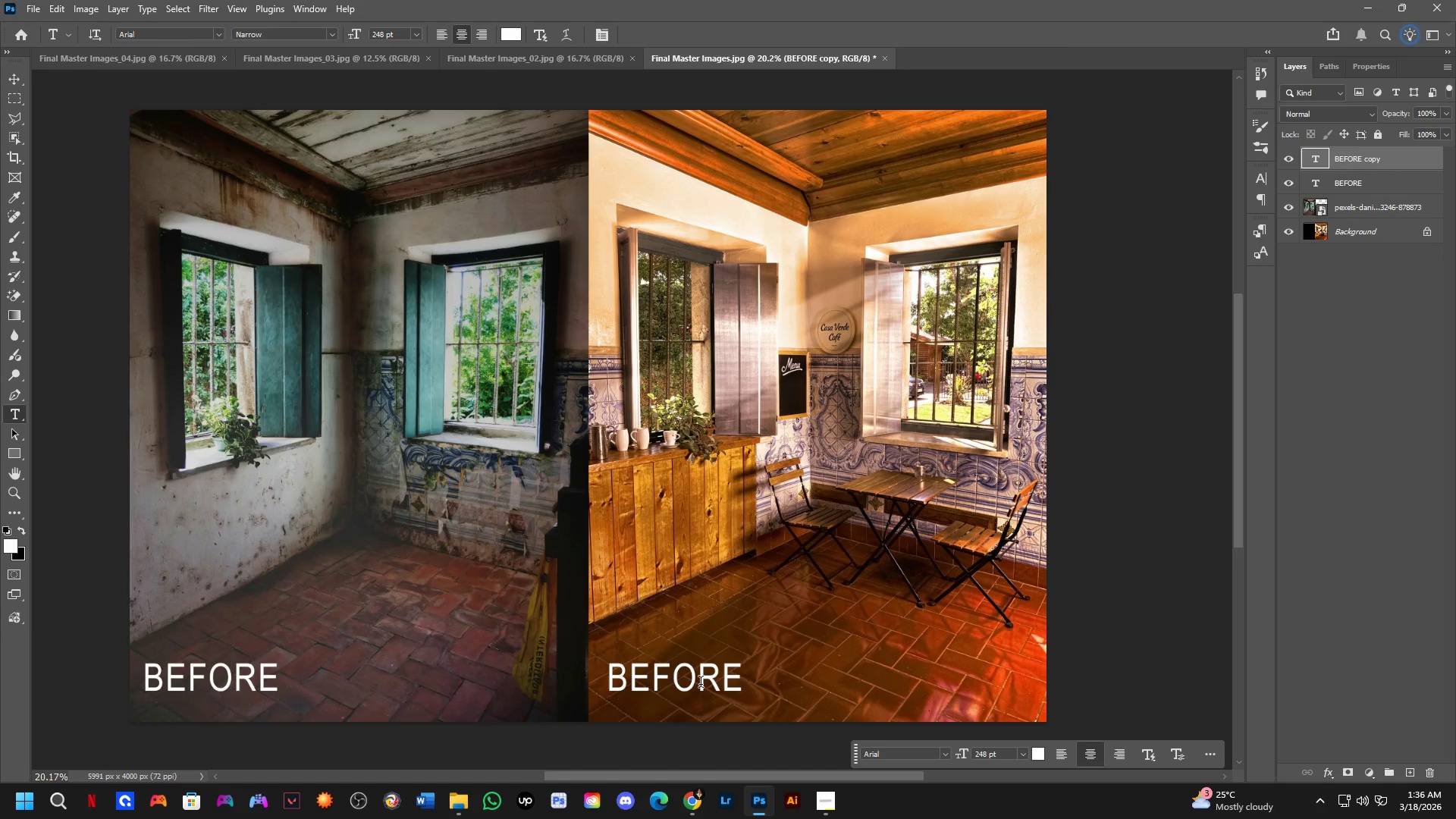 
hold_key(key=ShiftLeft, duration=1.01)
 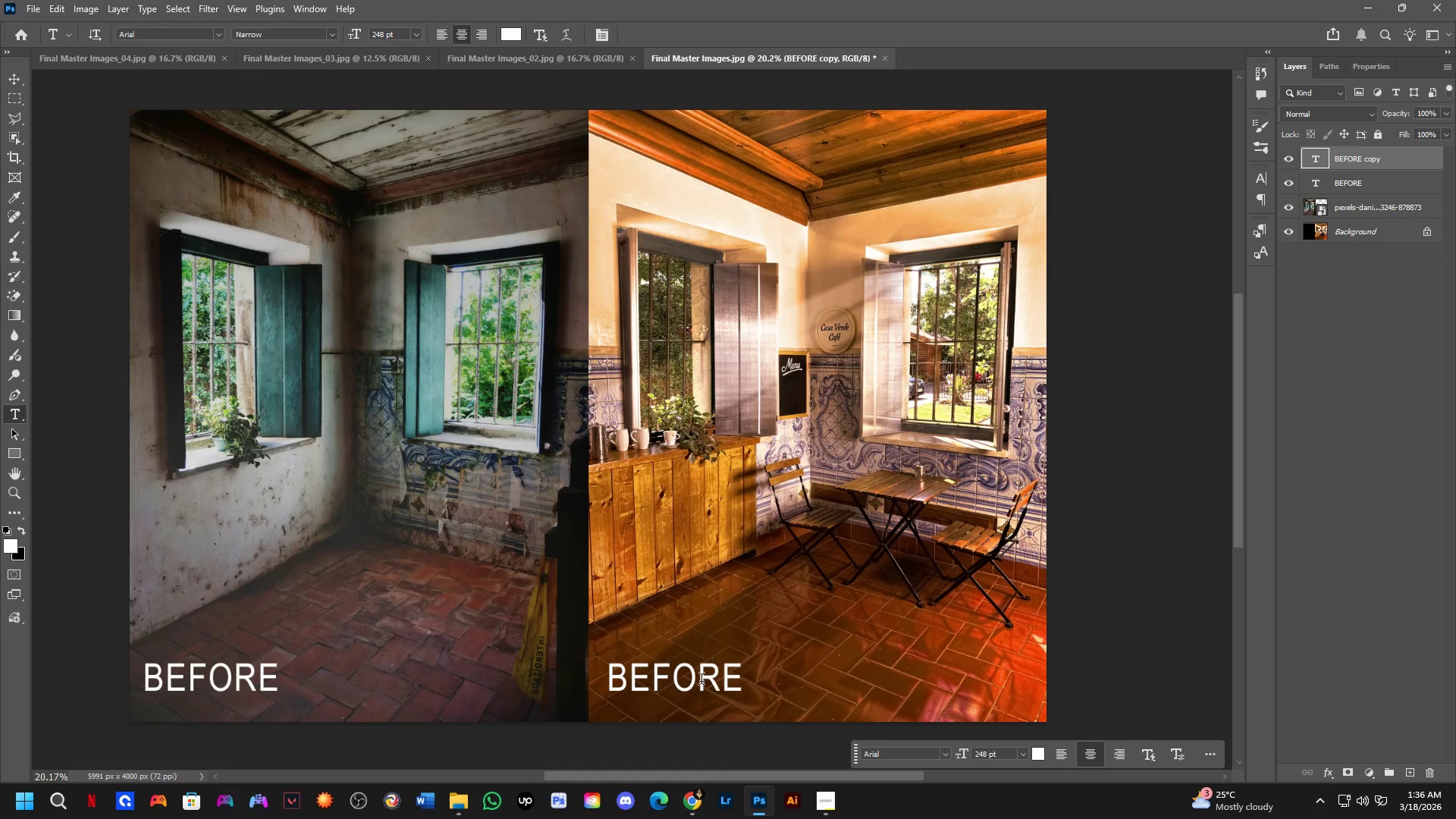 
left_click([701, 684])
 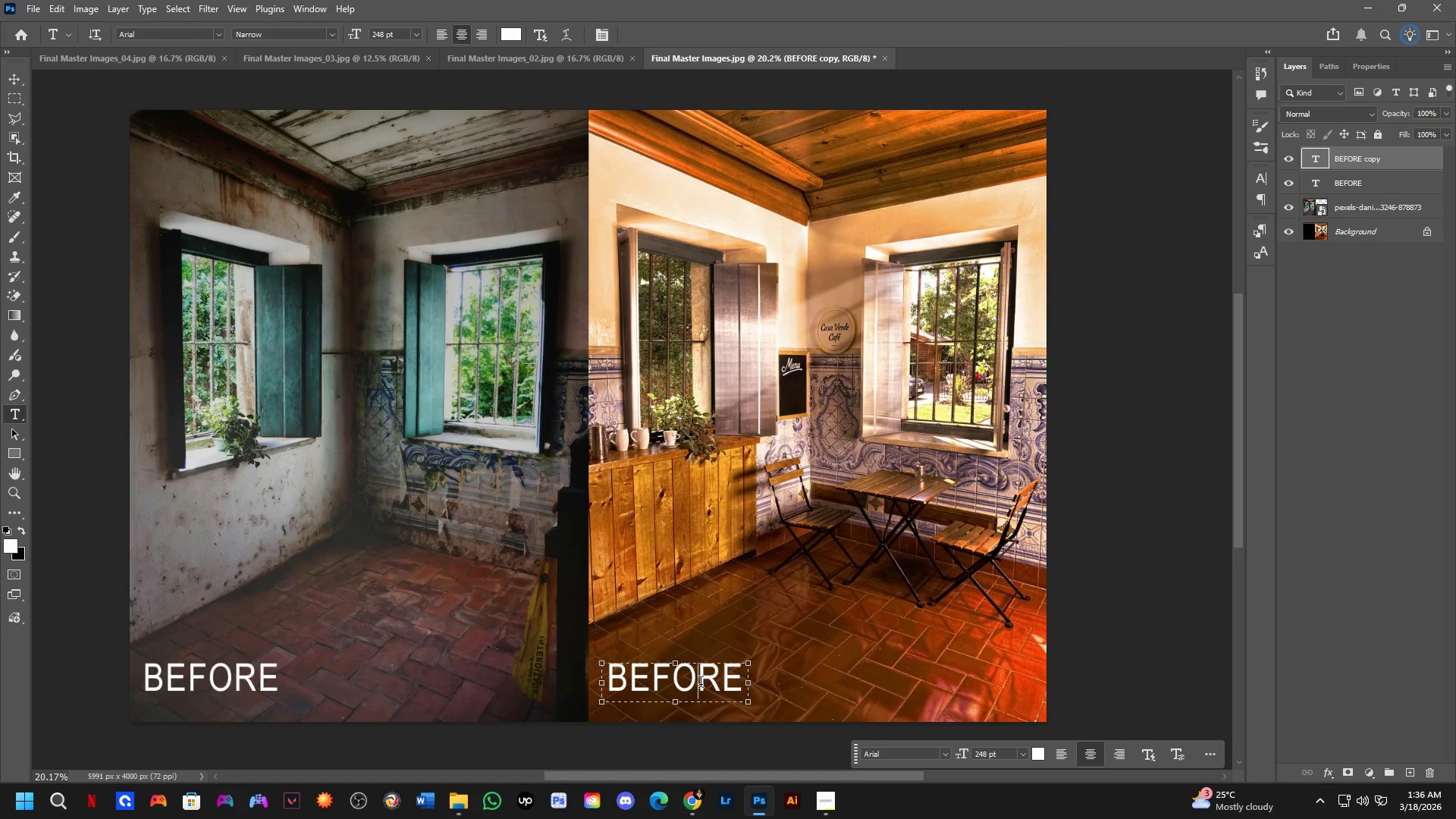 
key(Control+ControlLeft)
 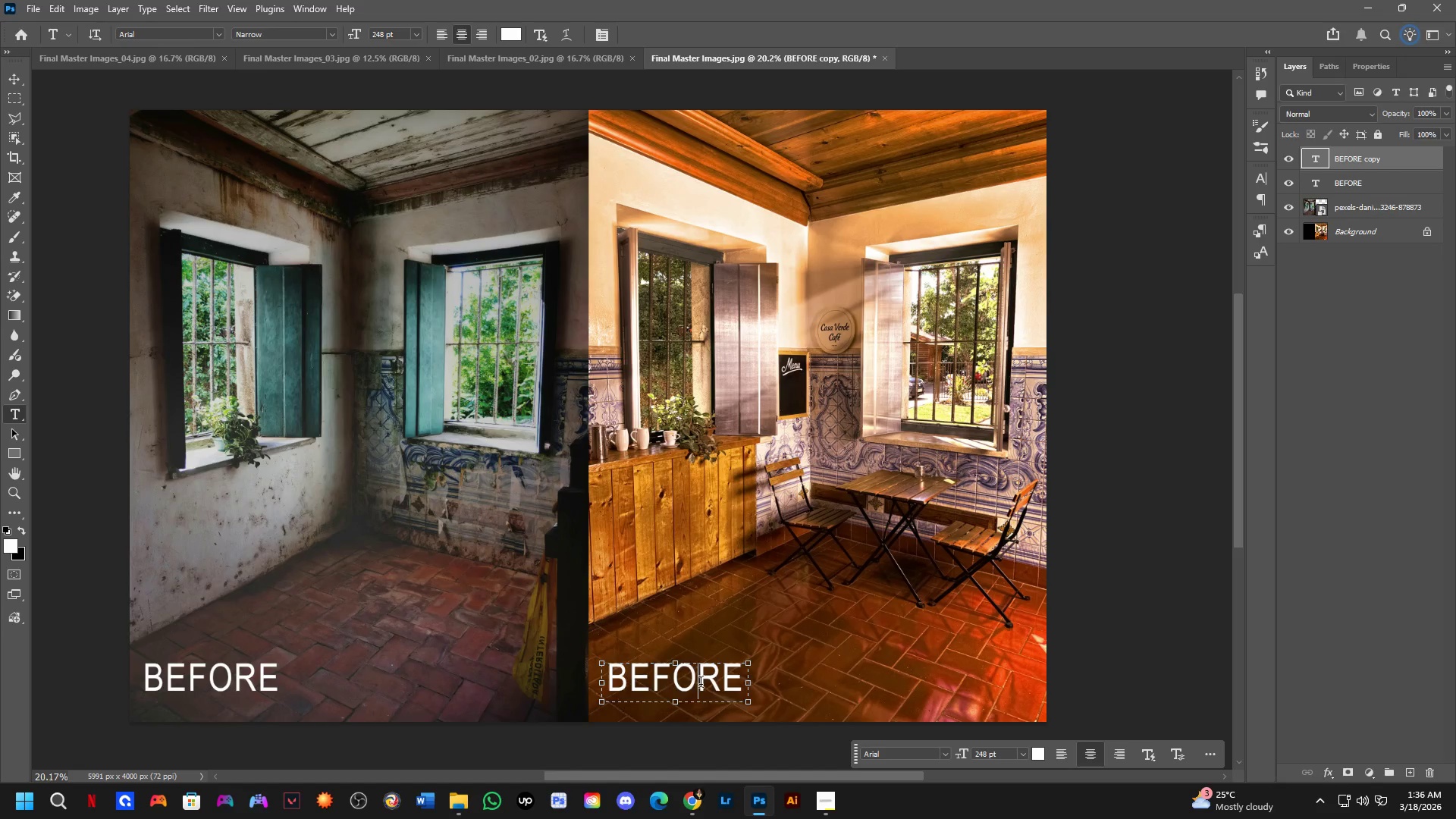 
key(Control+A)
 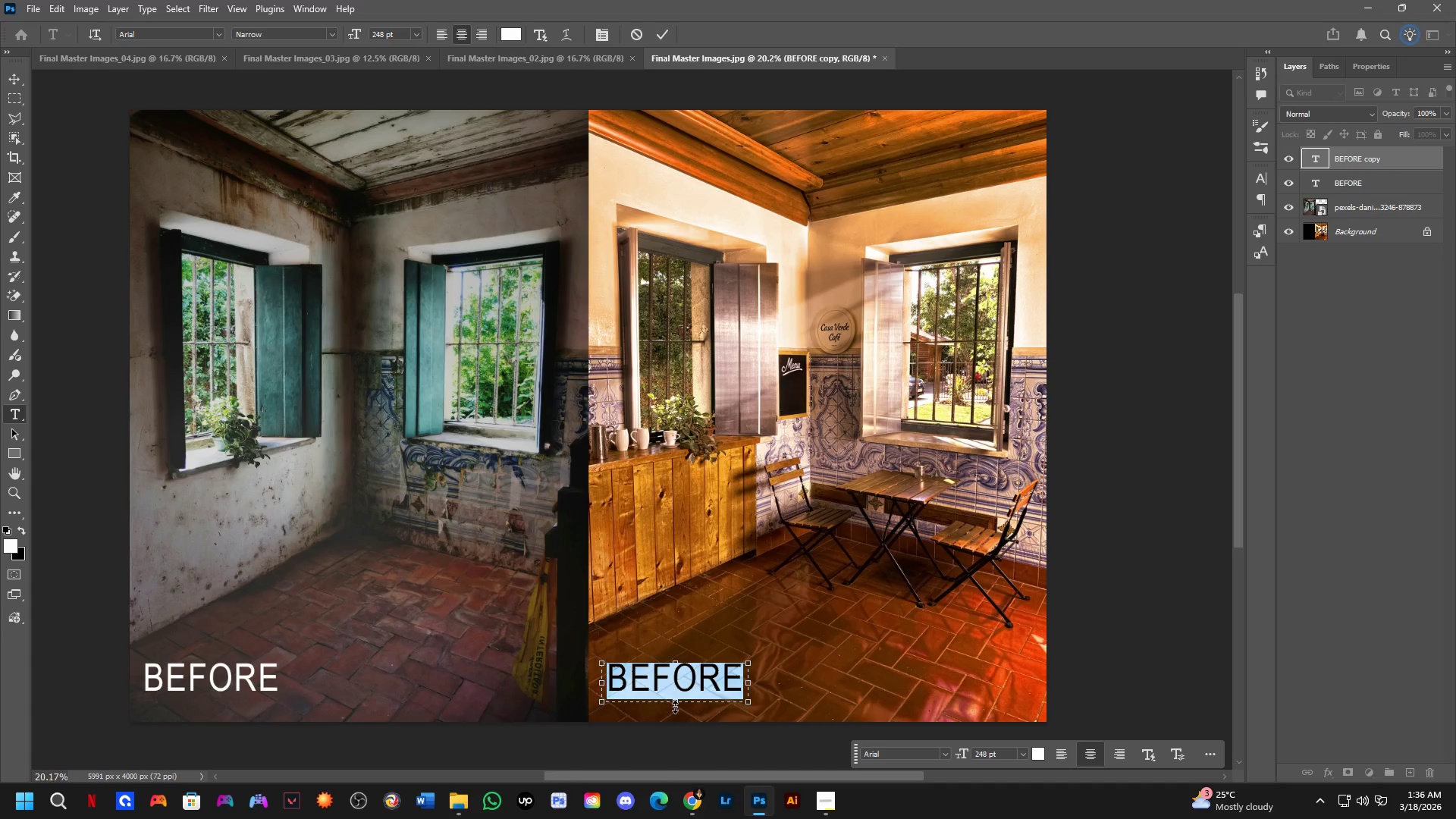 
type(AFTER)
key(NumpadEnter)
 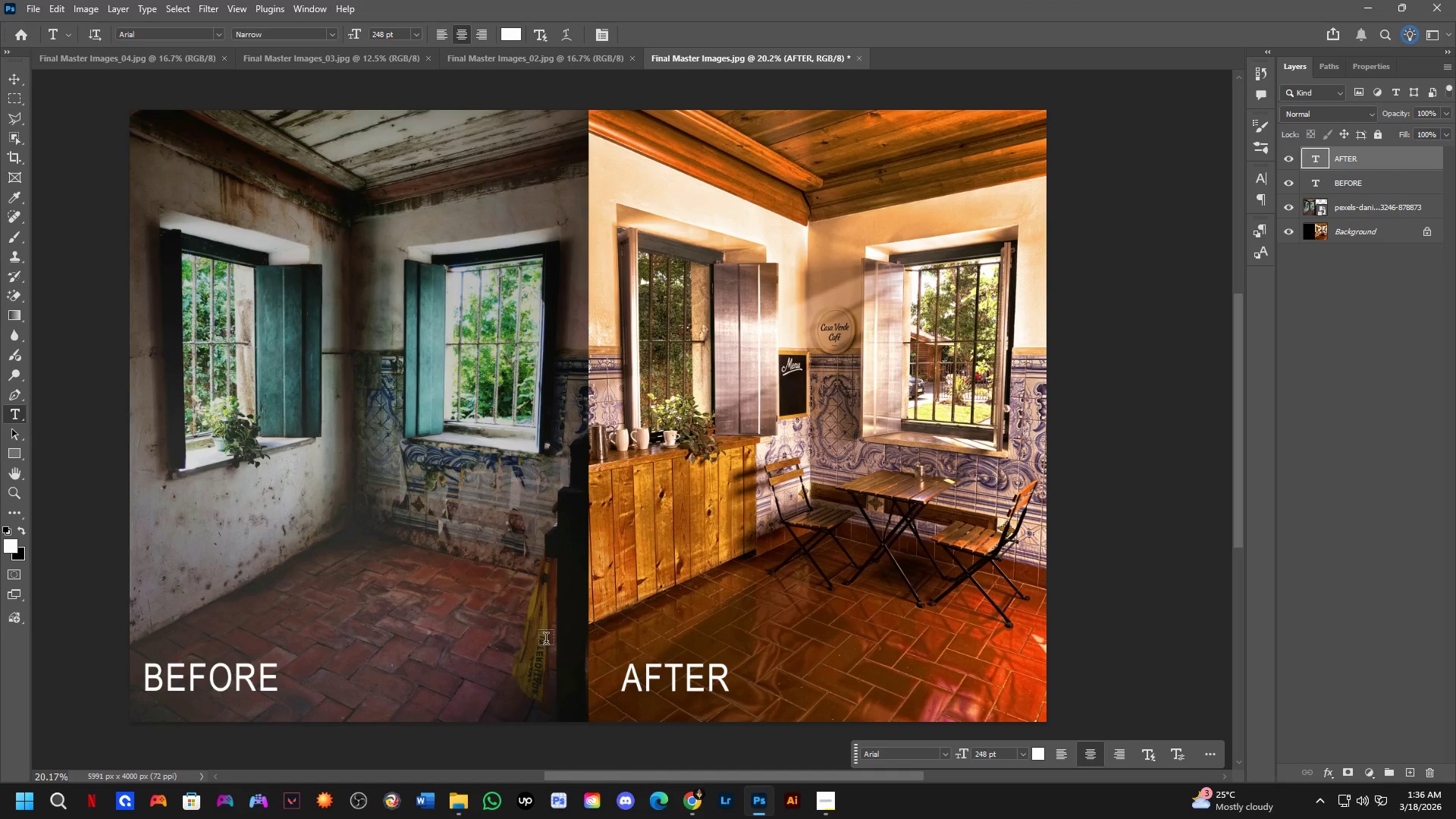 
hold_key(key=Space, duration=0.44)
 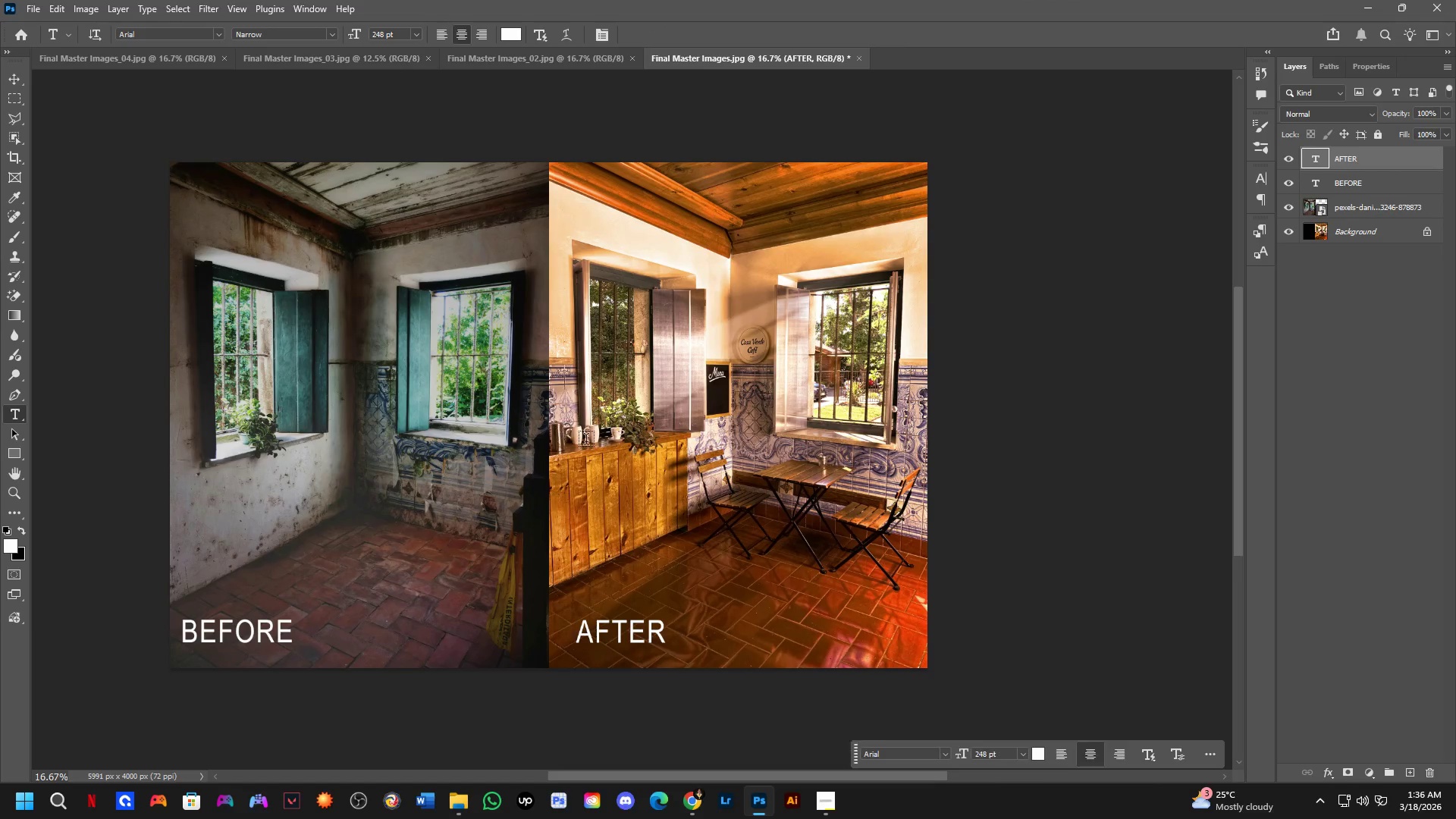 
key(Control+ControlLeft)
 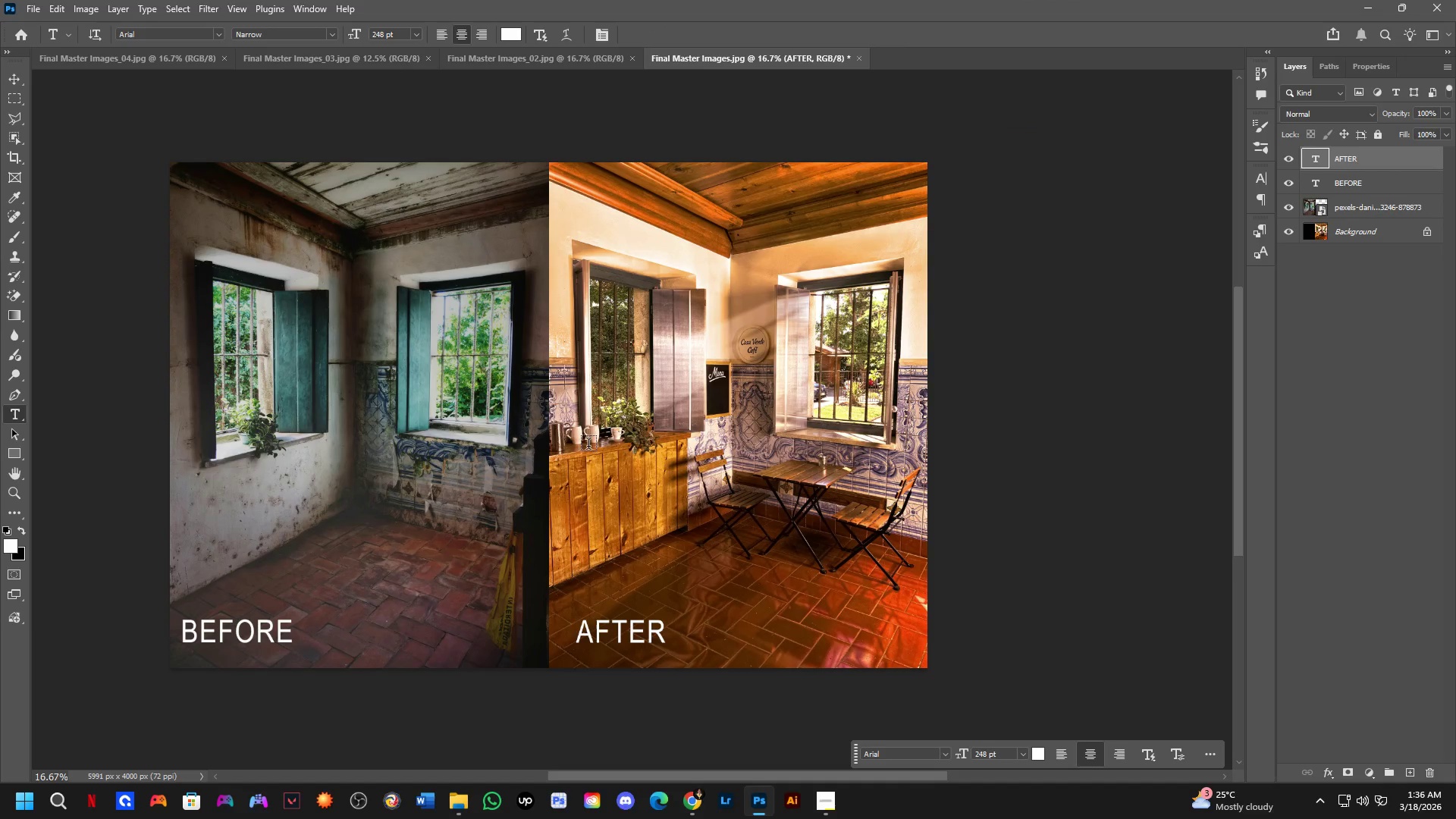 
key(Control+Shift+ShiftLeft)
 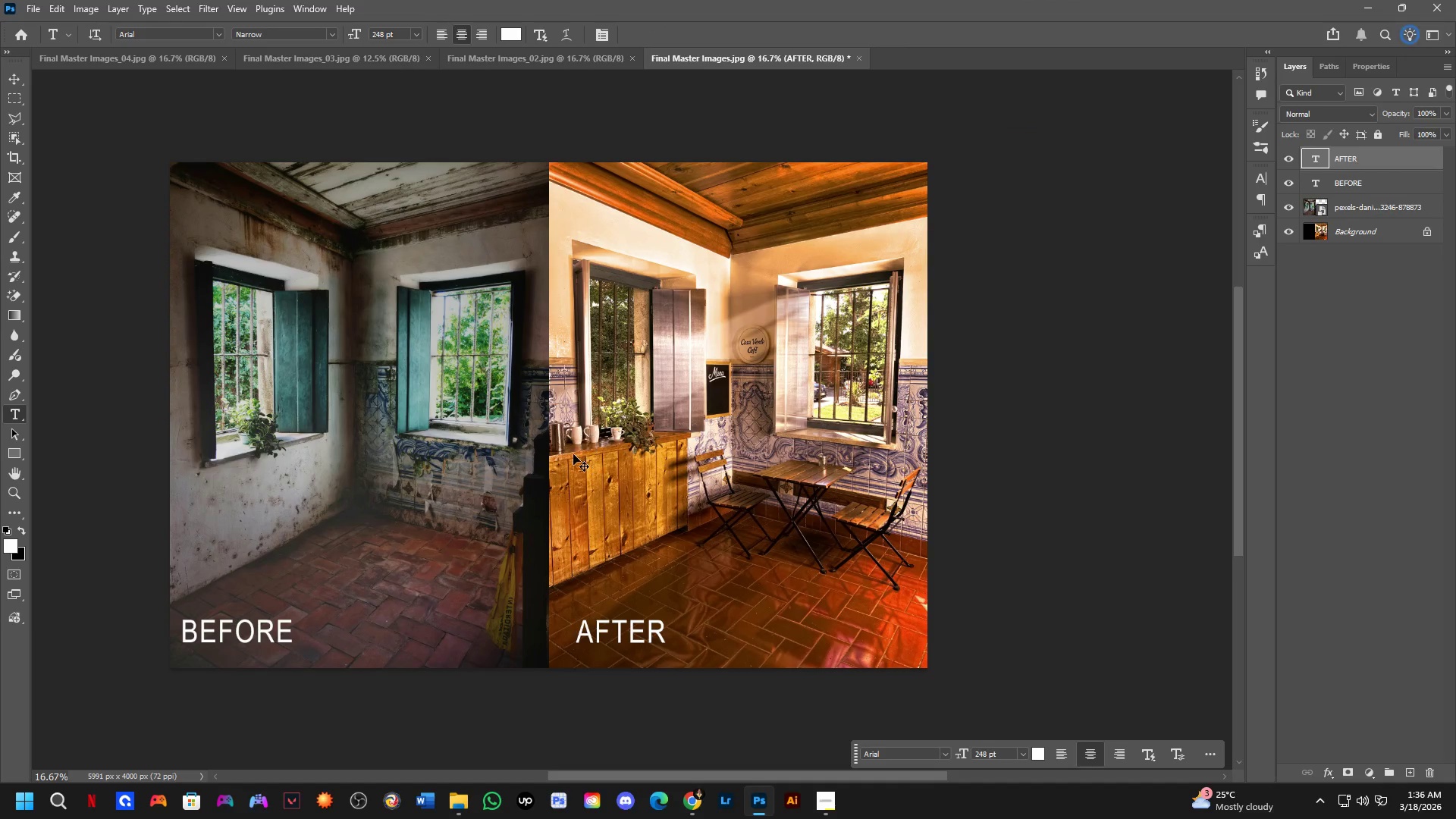 
scroll: coordinate [379, 391], scroll_direction: down, amount: 2.0
 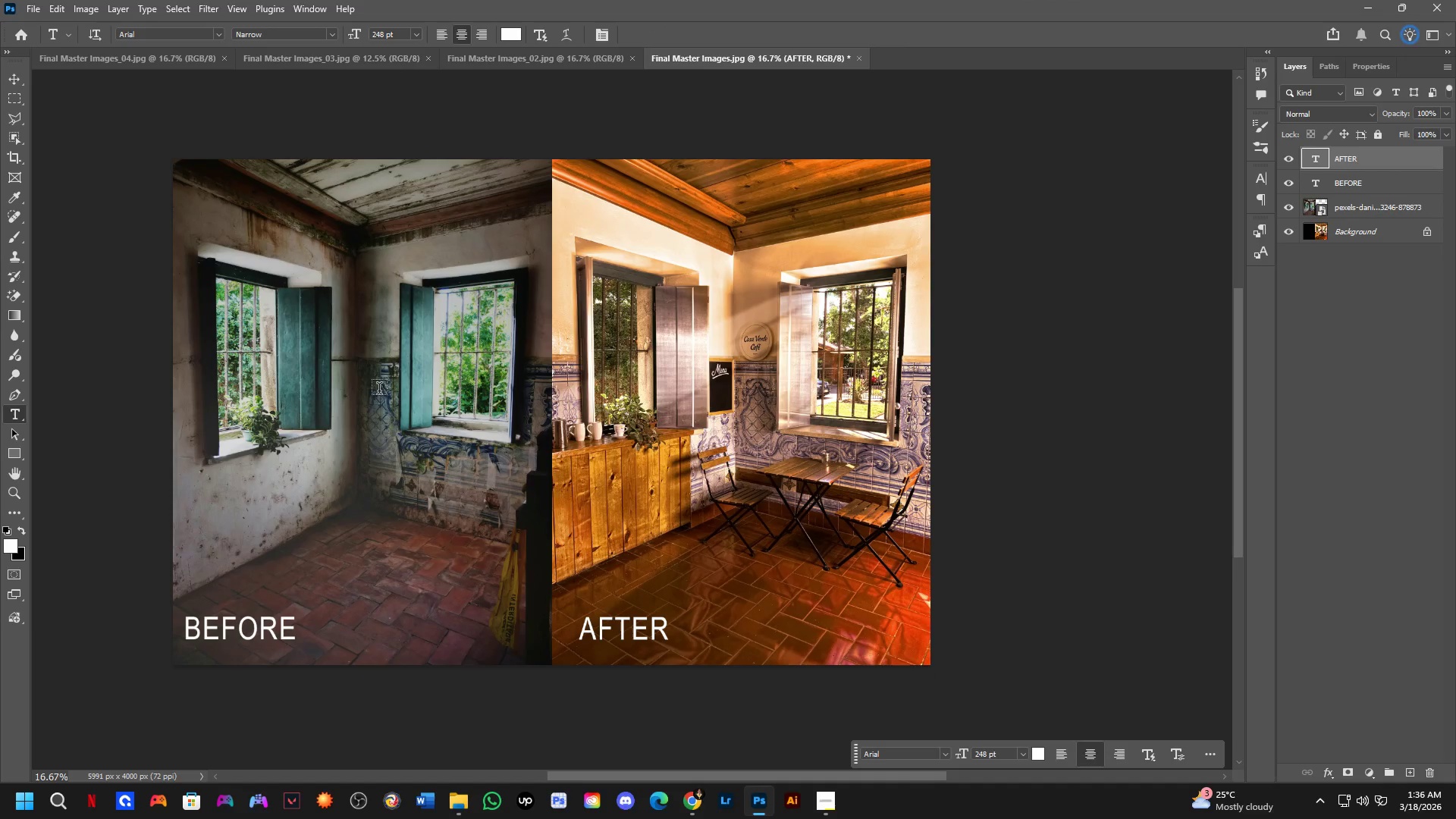 
key(Control+Shift+S)
 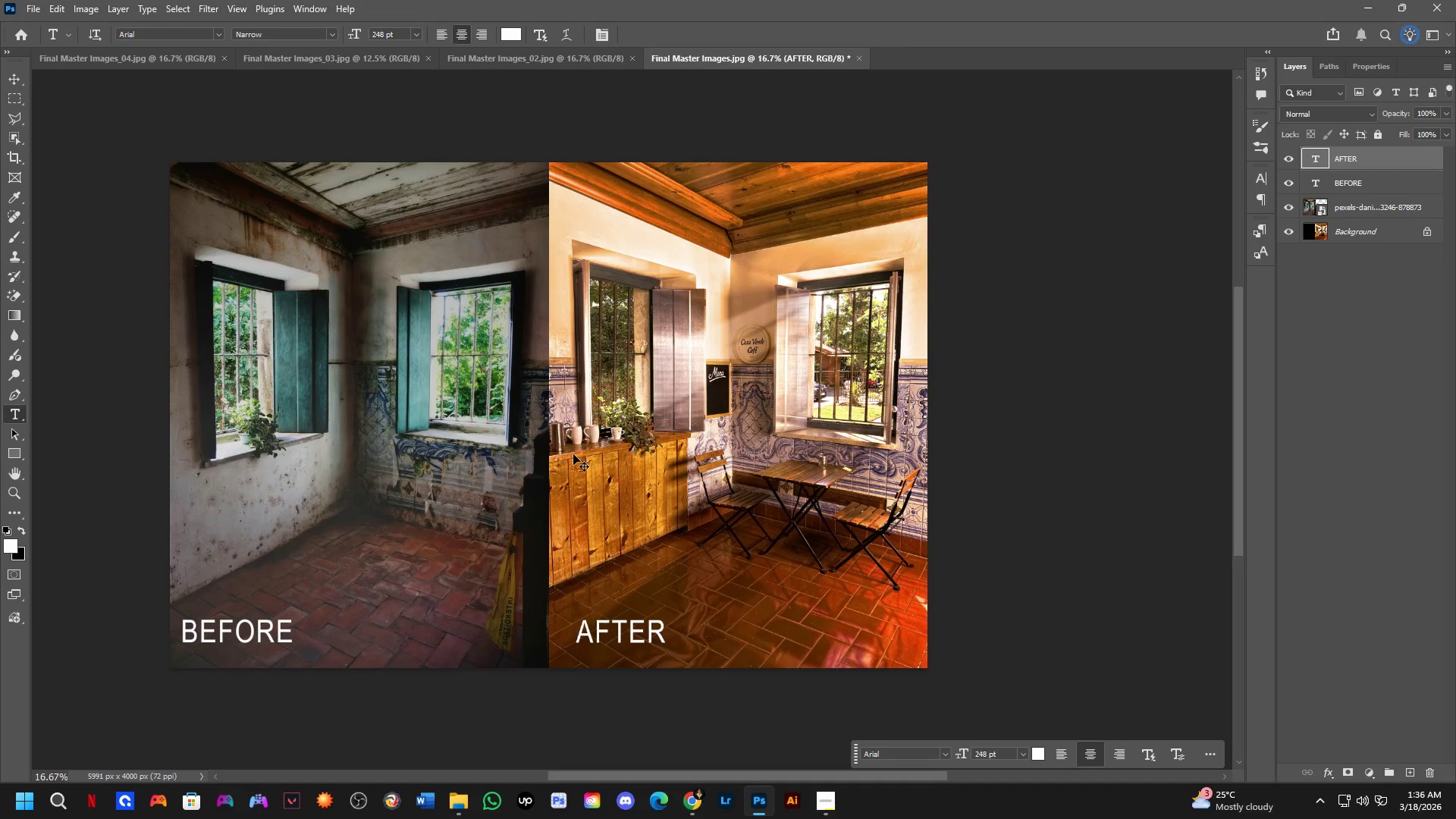 
key(Control+Shift+A)
 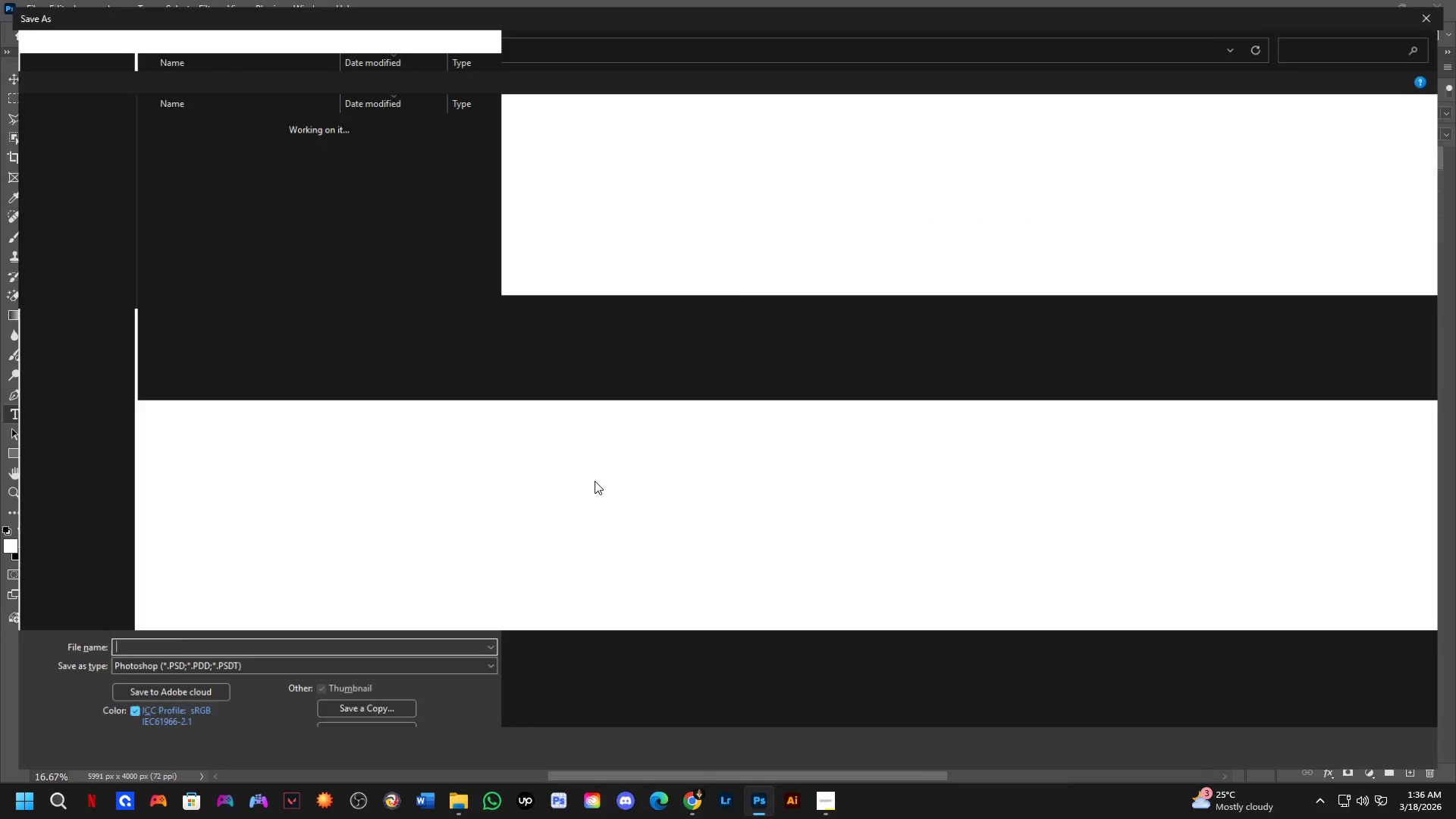 
key(Alt+Tab)
 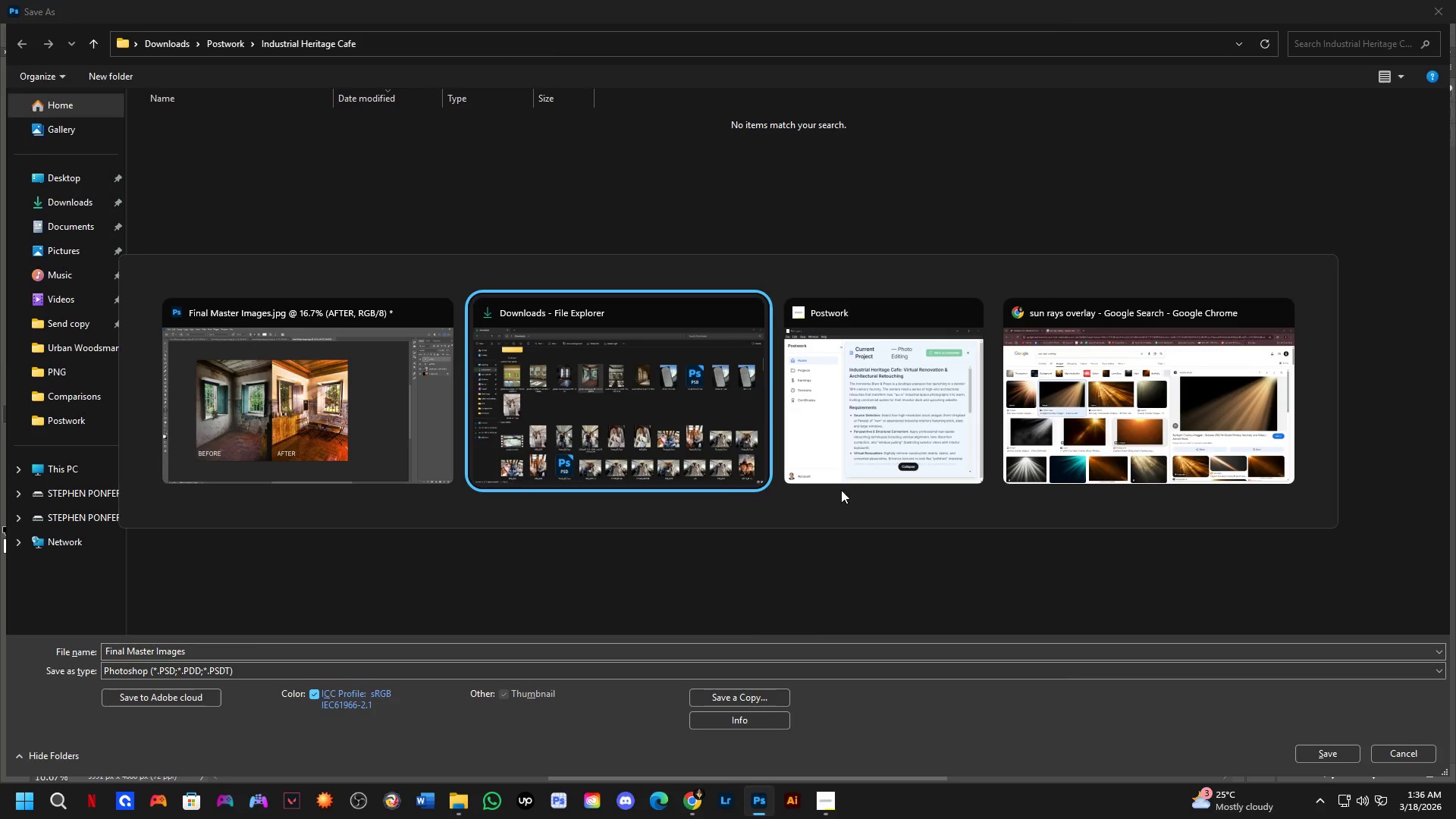 
key(Alt+Tab)